 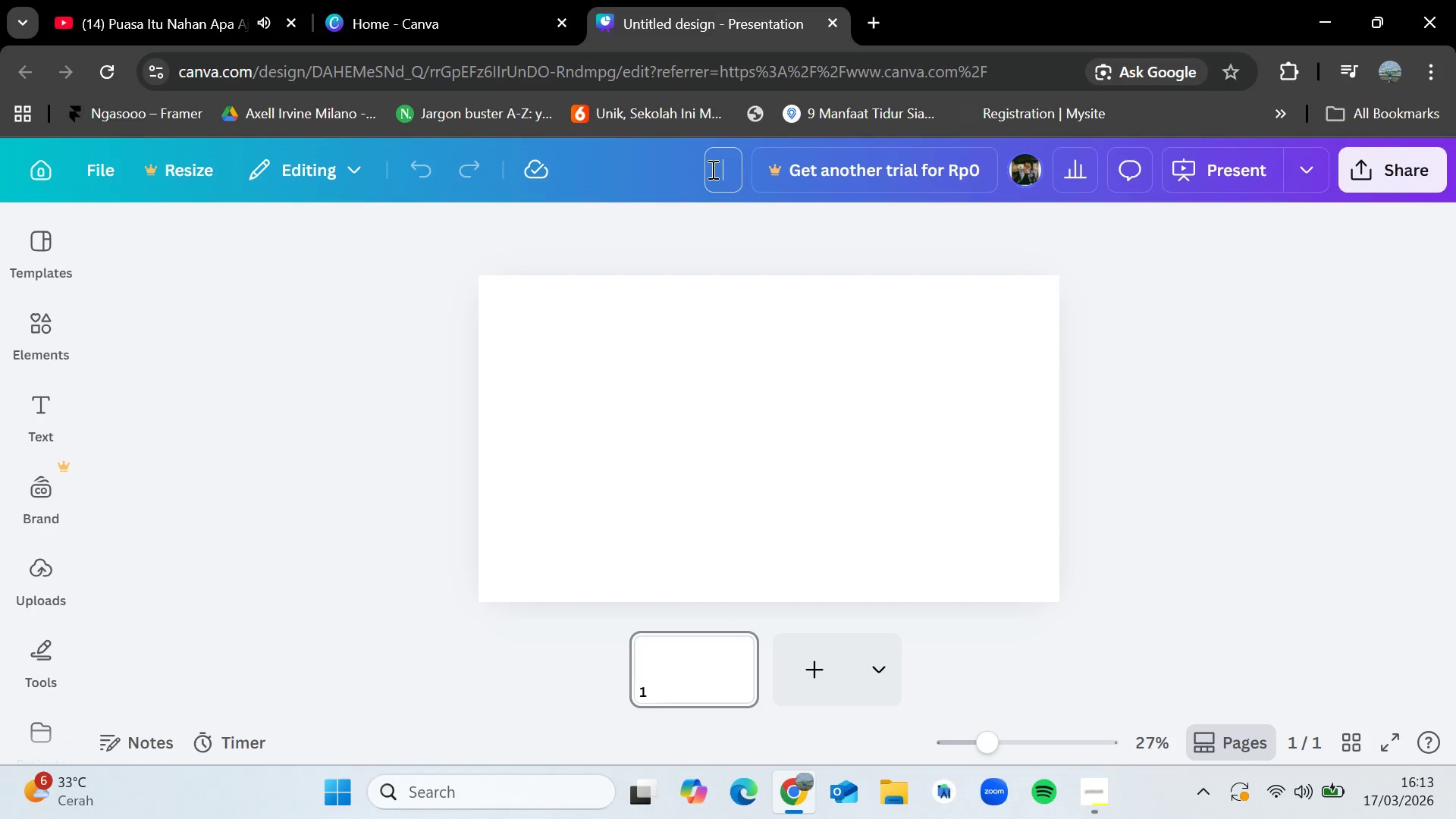 
key(Control+V)
 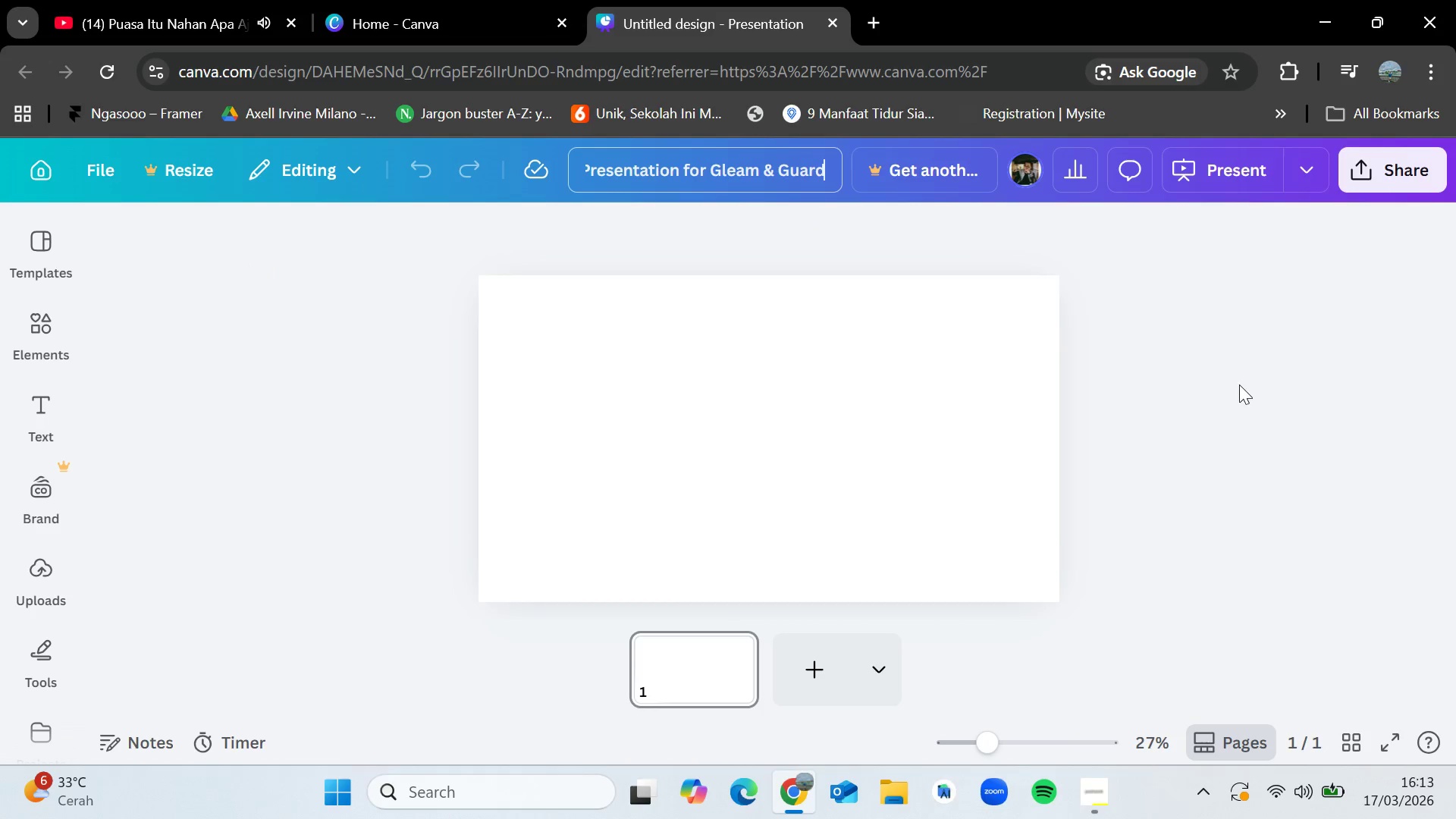 
left_click([1241, 389])
 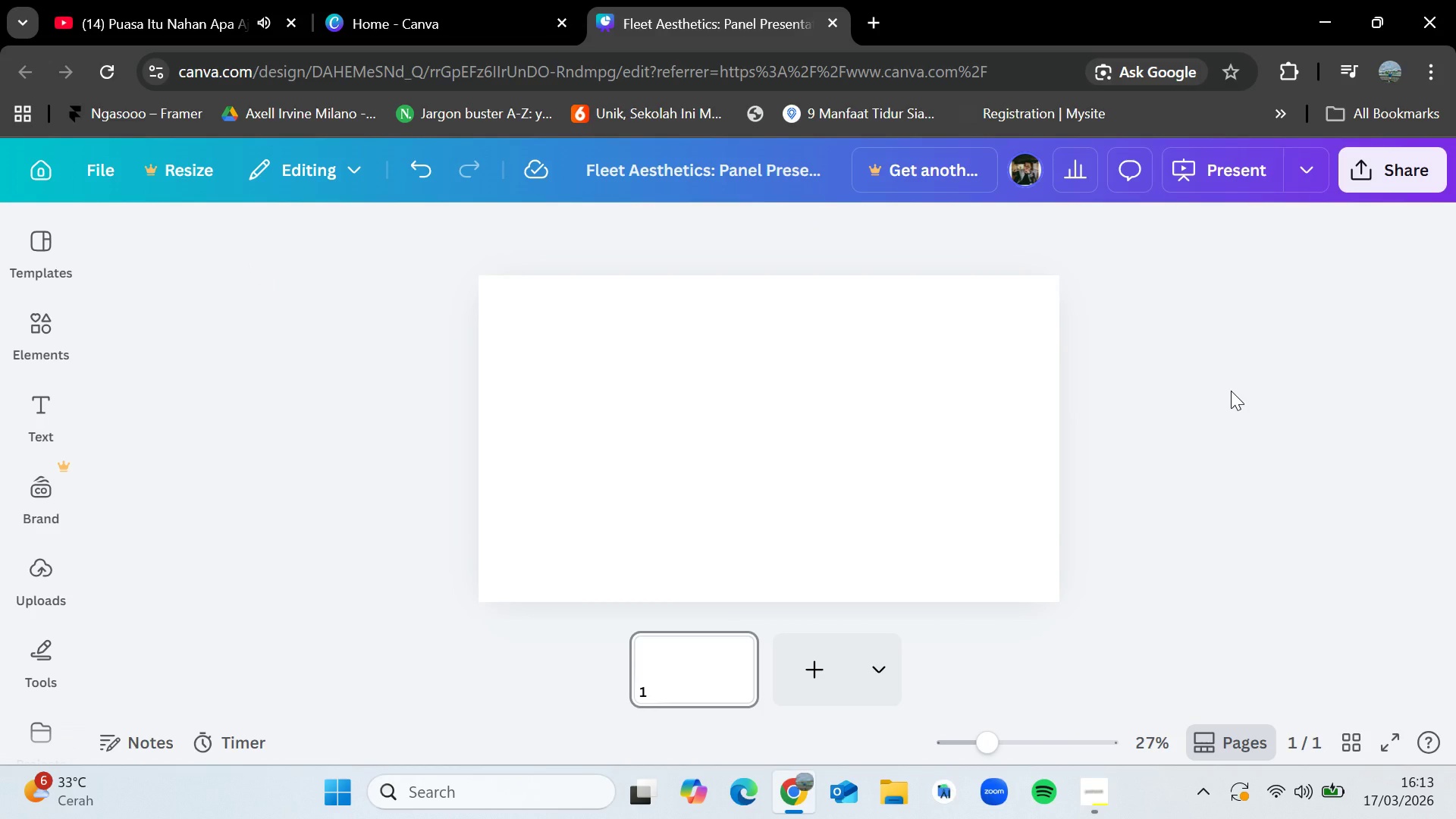 
wait(9.5)
 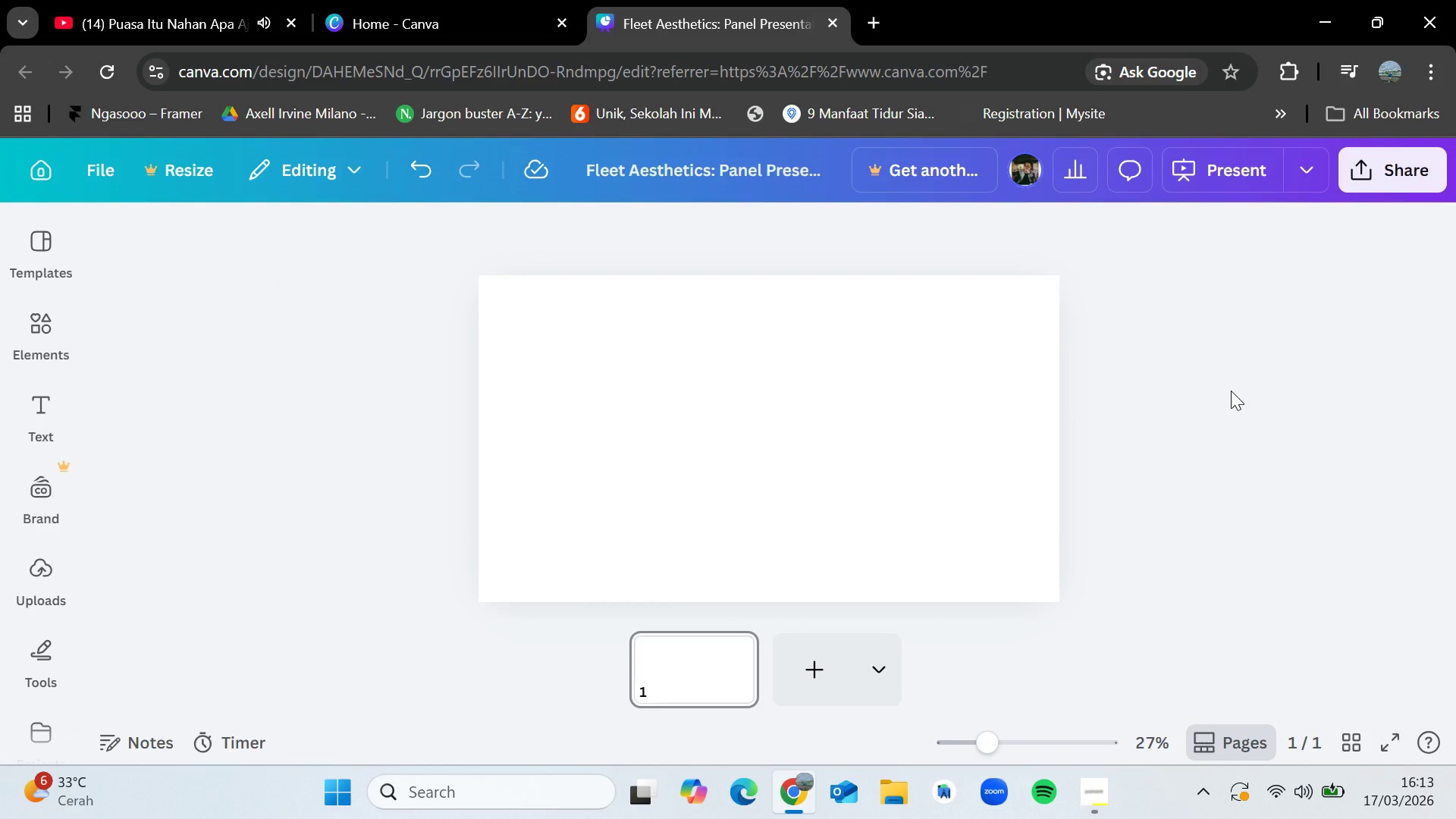 
left_click([29, 337])
 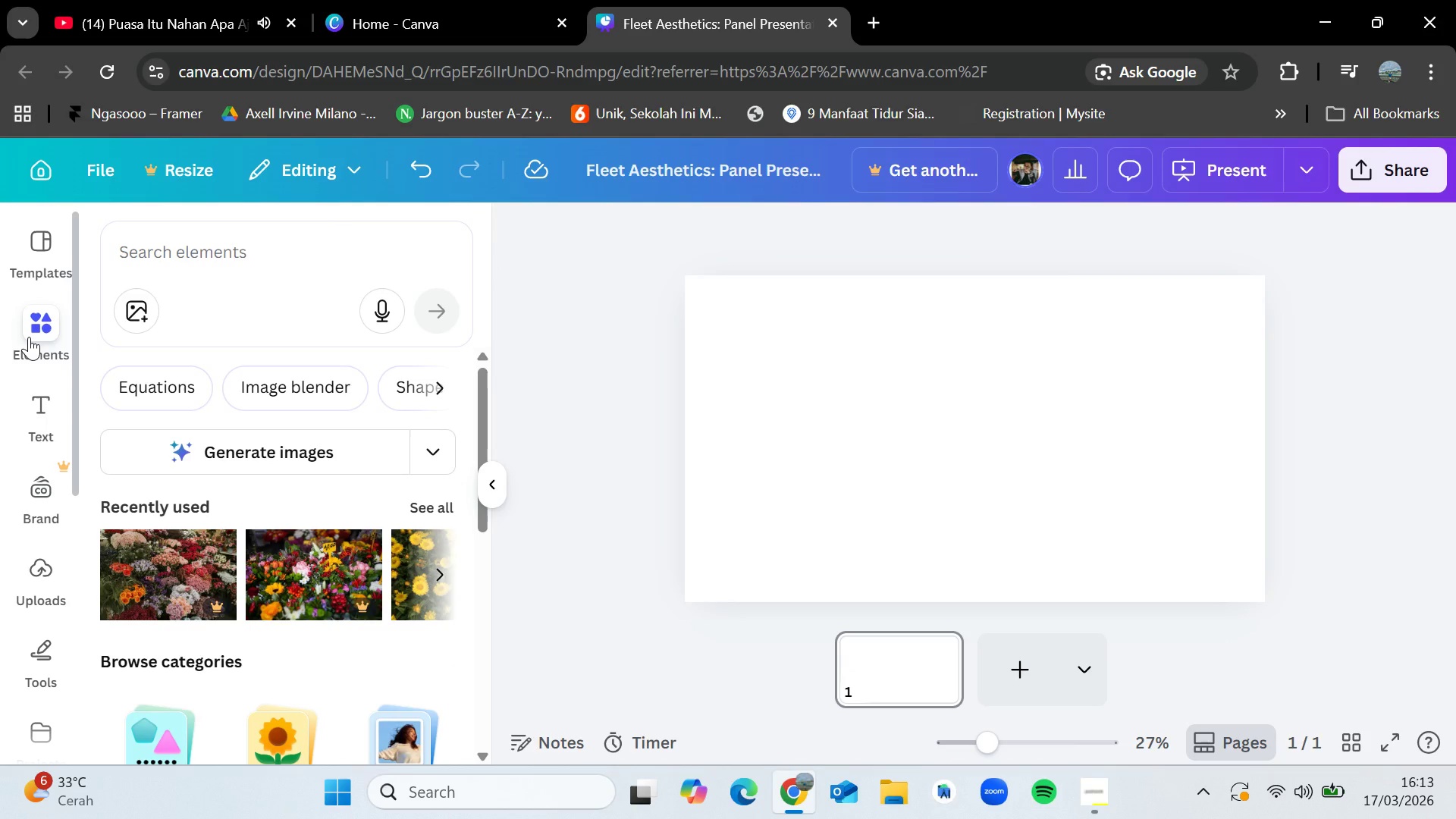 
left_click([201, 276])
 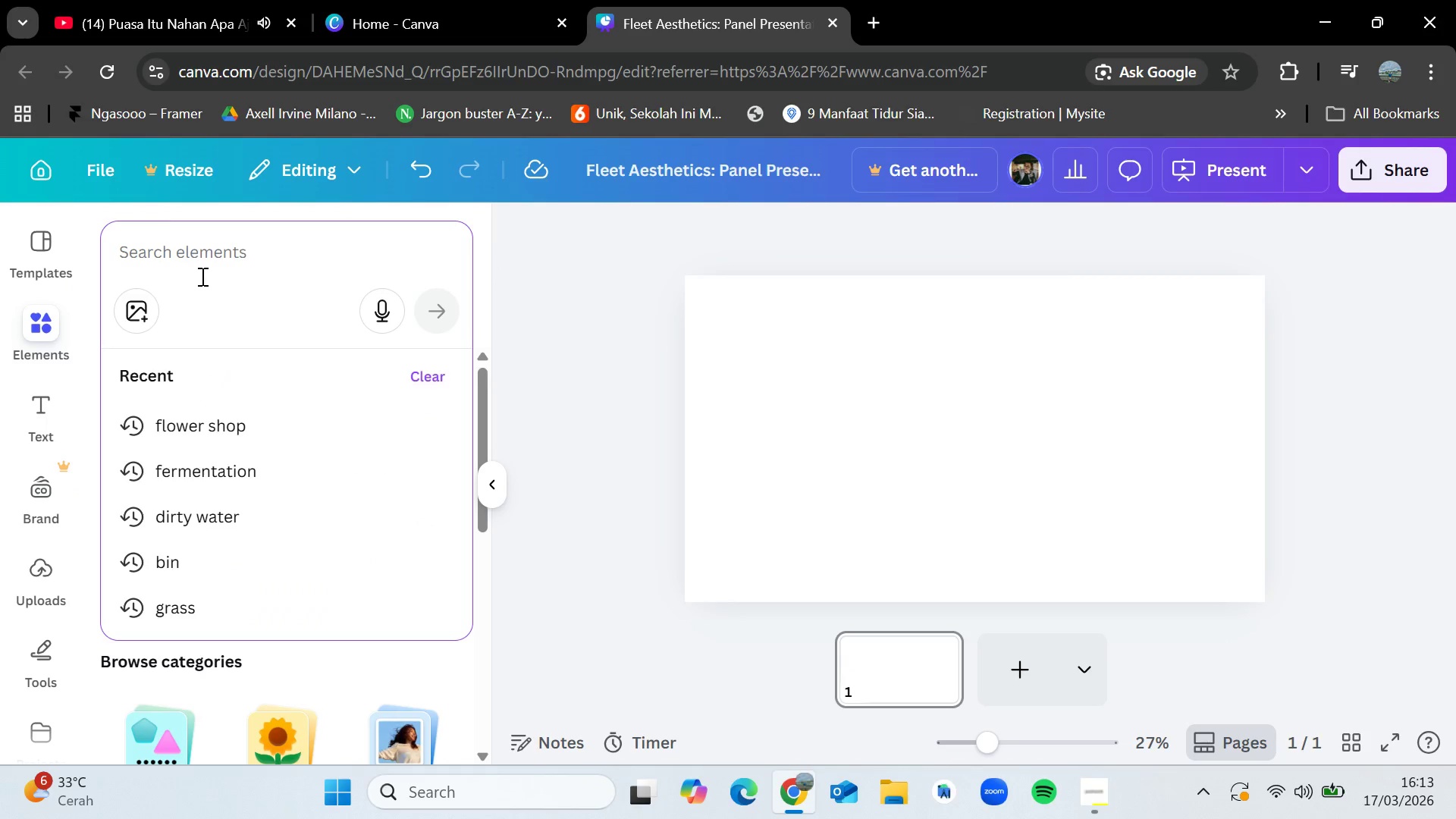 
type(van)
 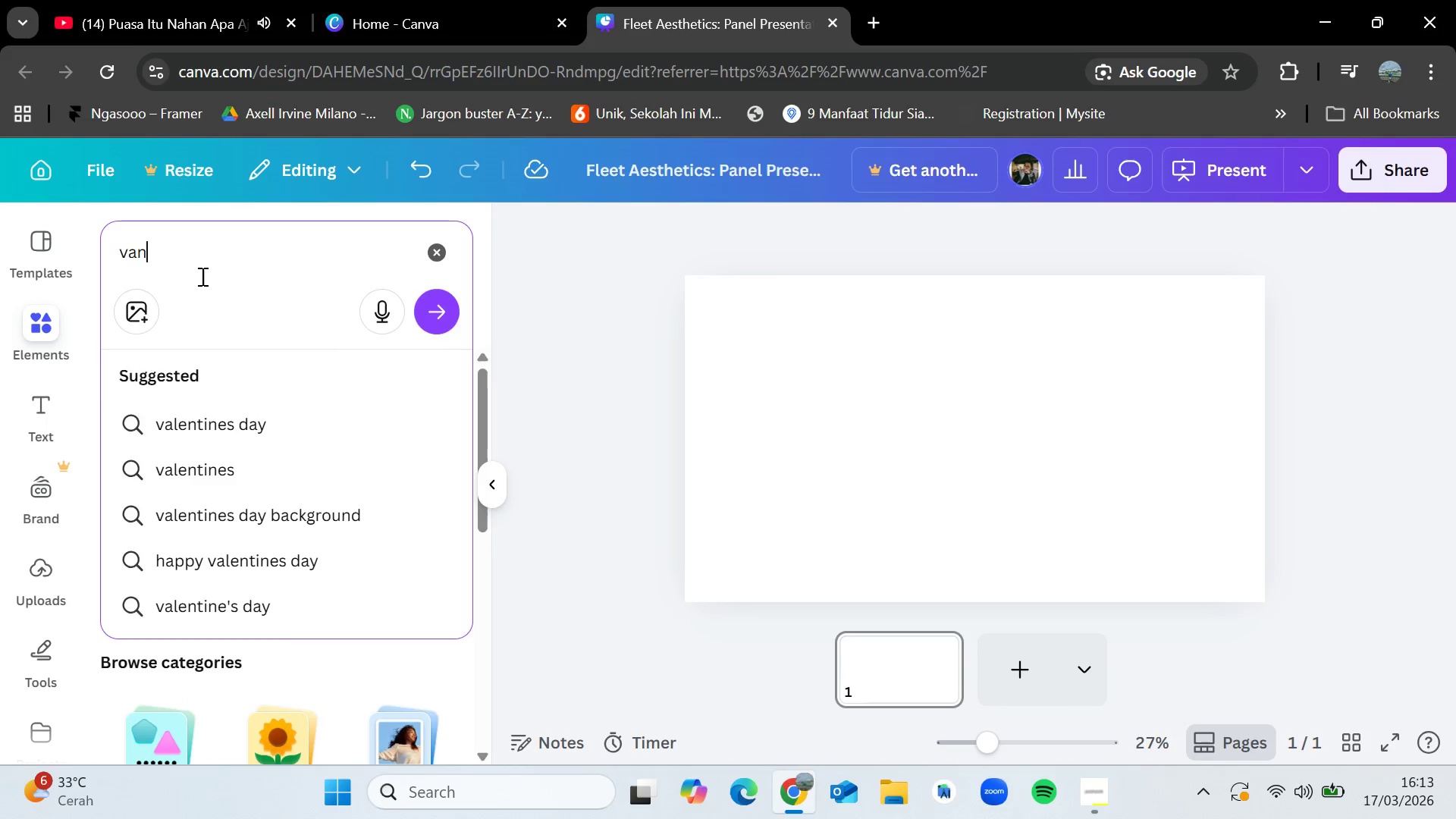 
key(Enter)
 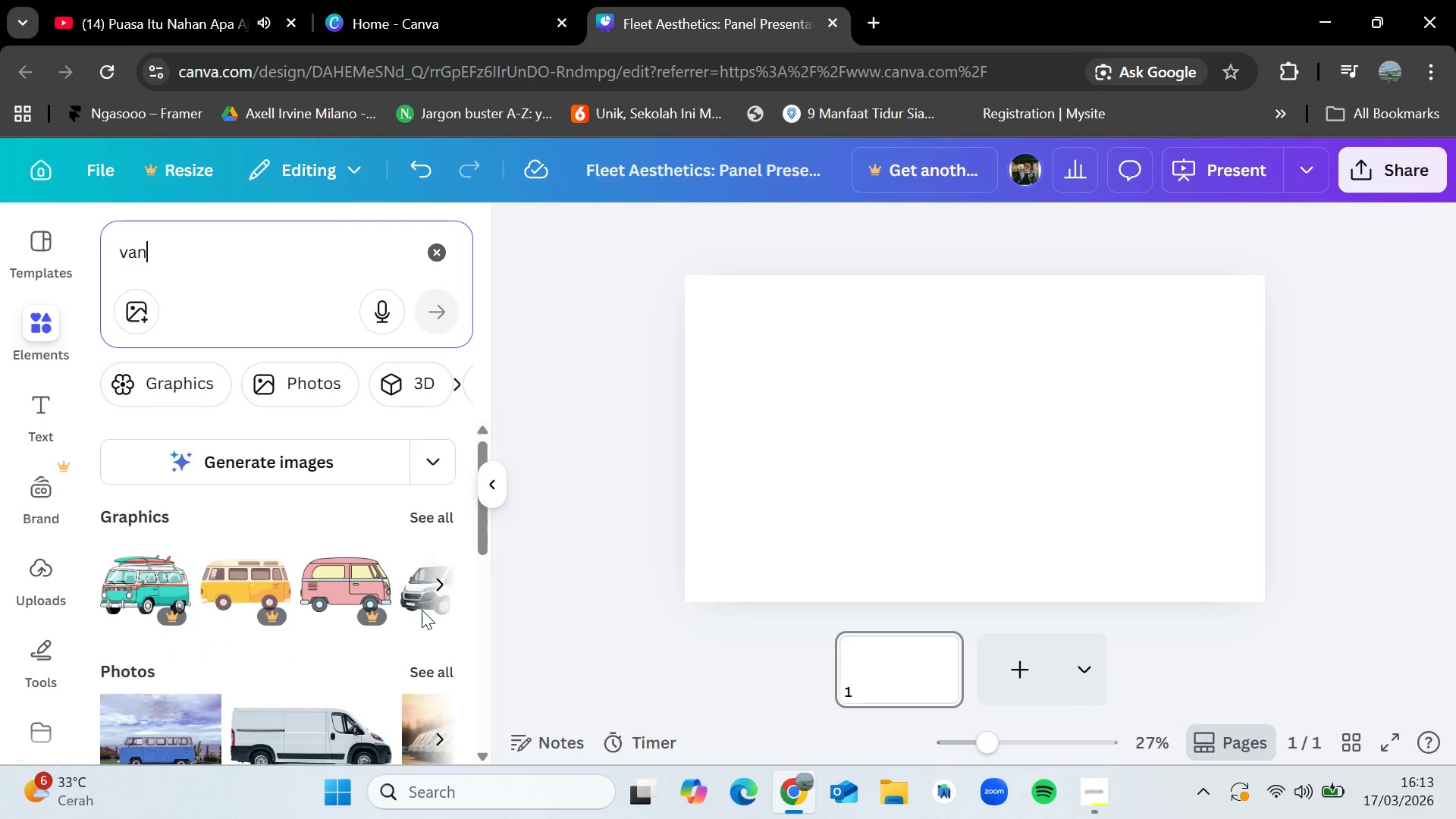 
left_click([438, 668])
 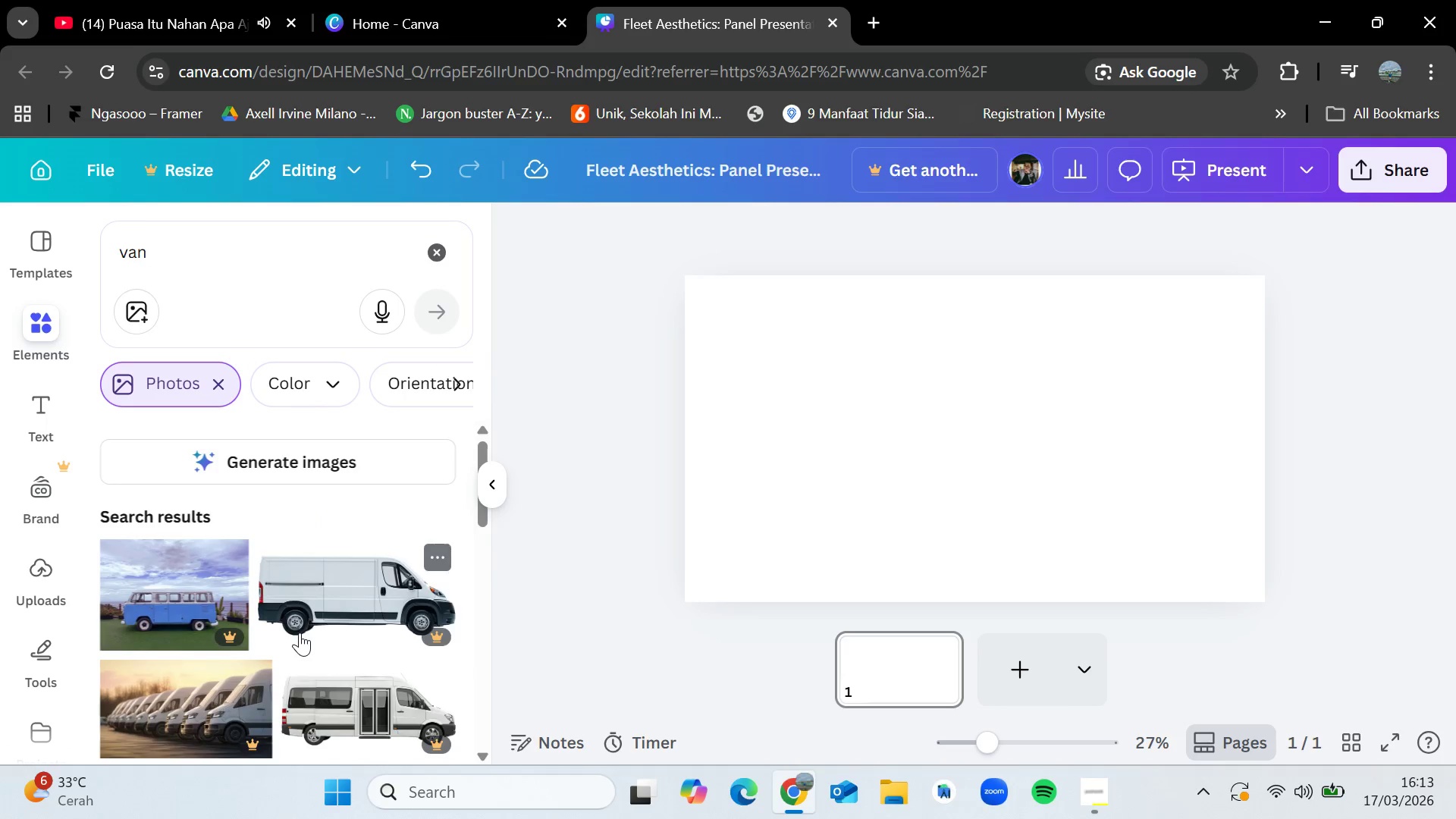 
scroll: coordinate [300, 632], scroll_direction: down, amount: 6.0
 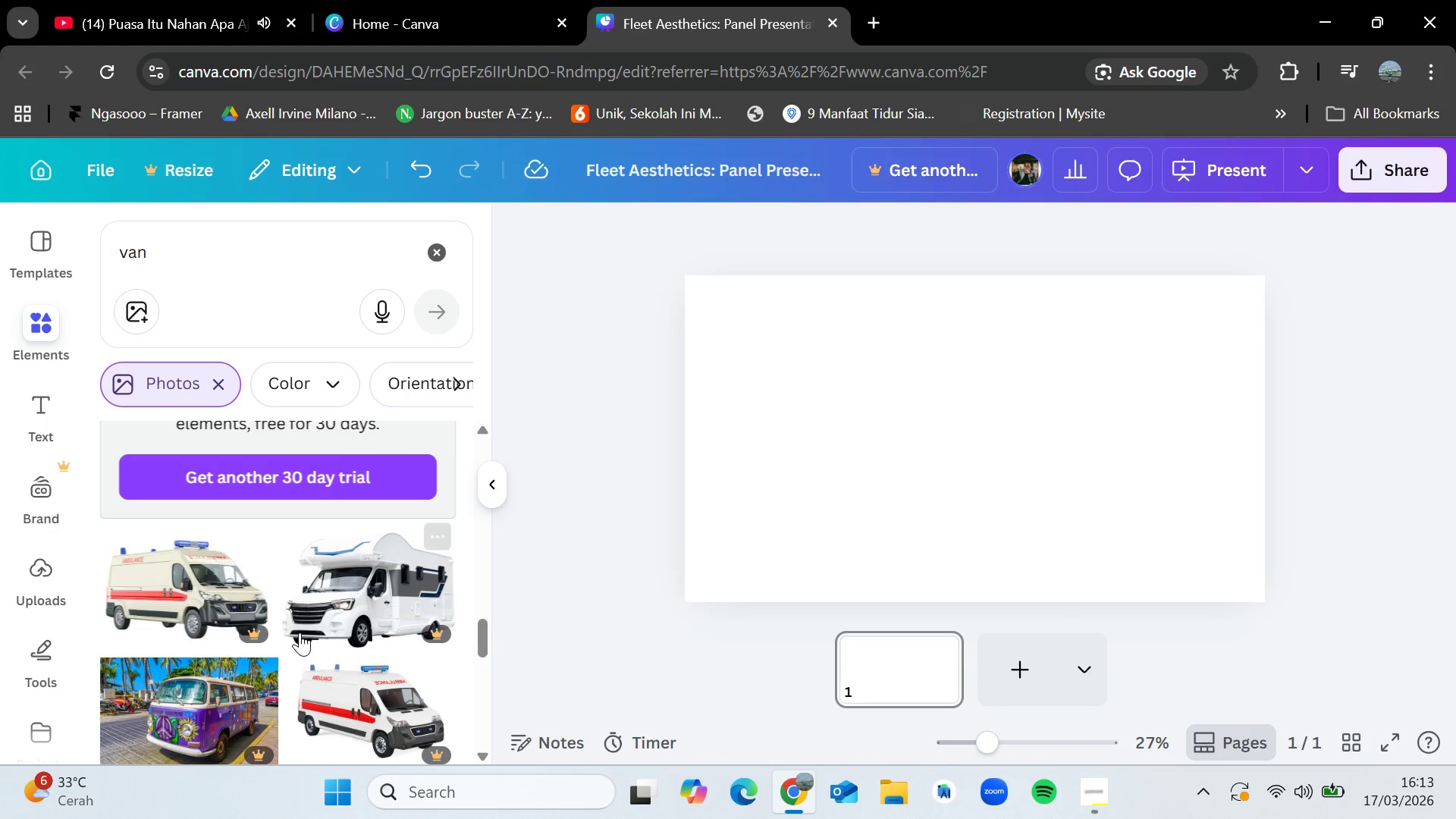 
scroll: coordinate [300, 632], scroll_direction: down, amount: 3.0
 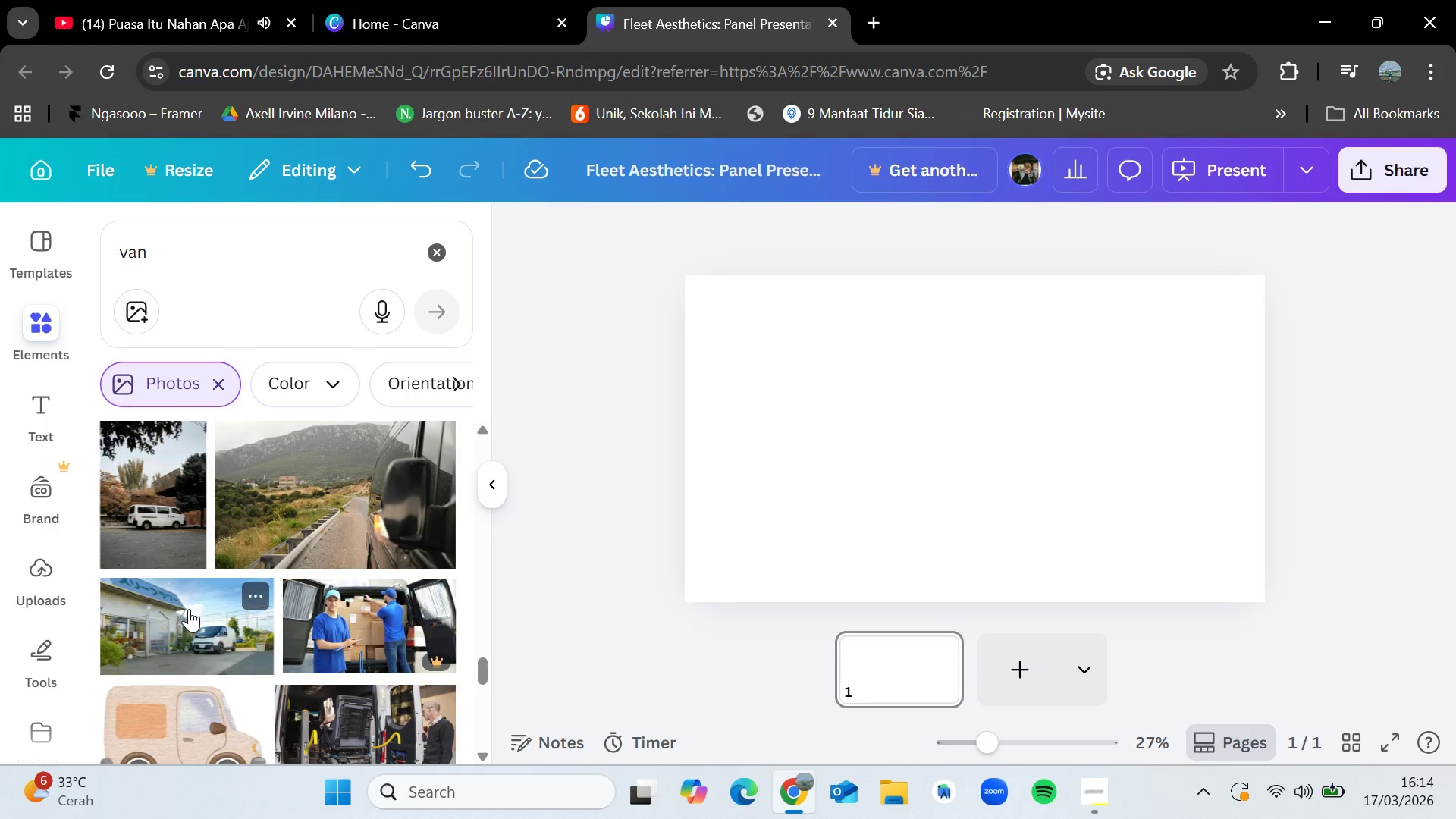 
left_click_drag(start_coordinate=[186, 617], to_coordinate=[206, 614])
 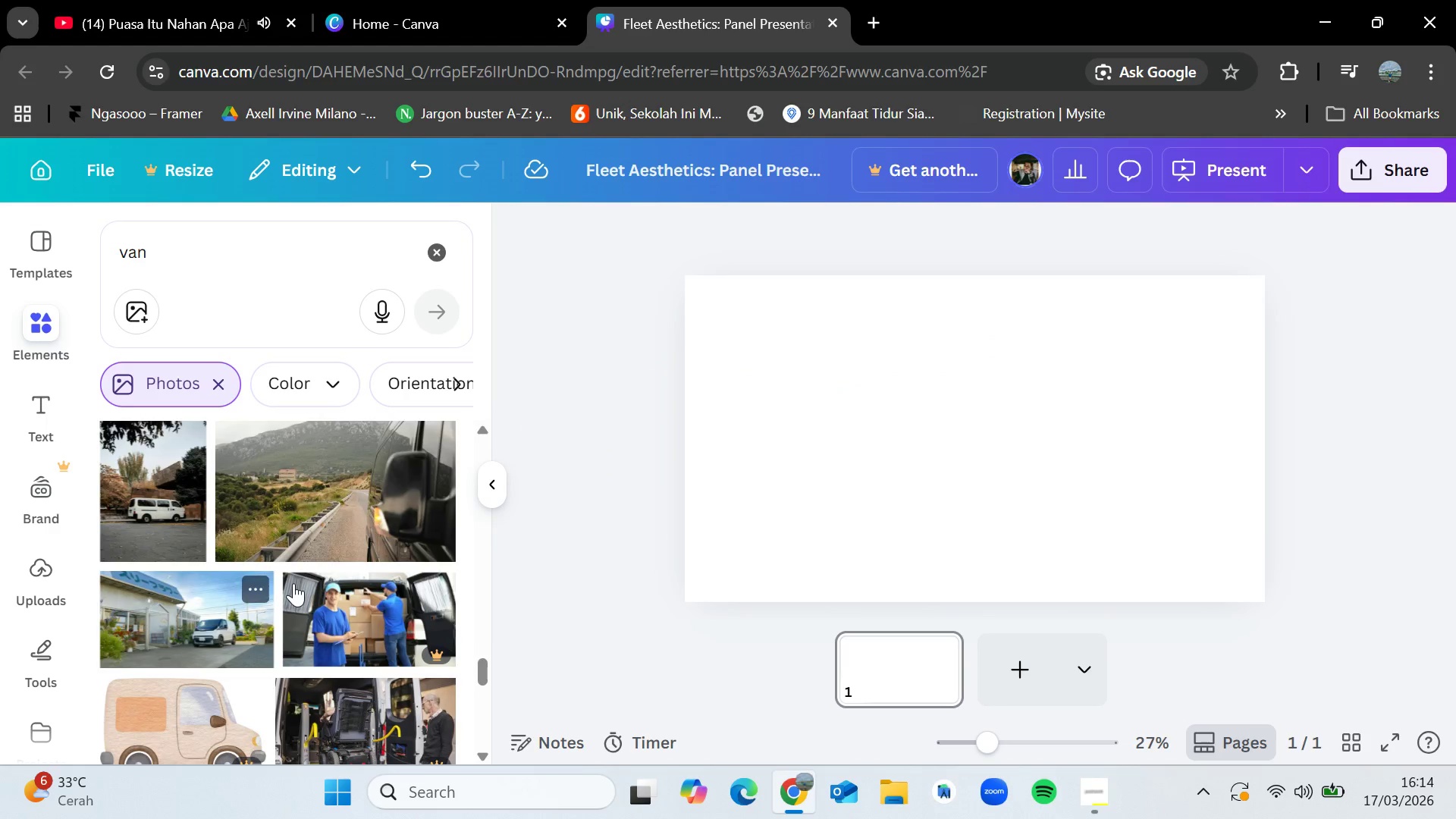 
scroll: coordinate [295, 583], scroll_direction: down, amount: 13.0
 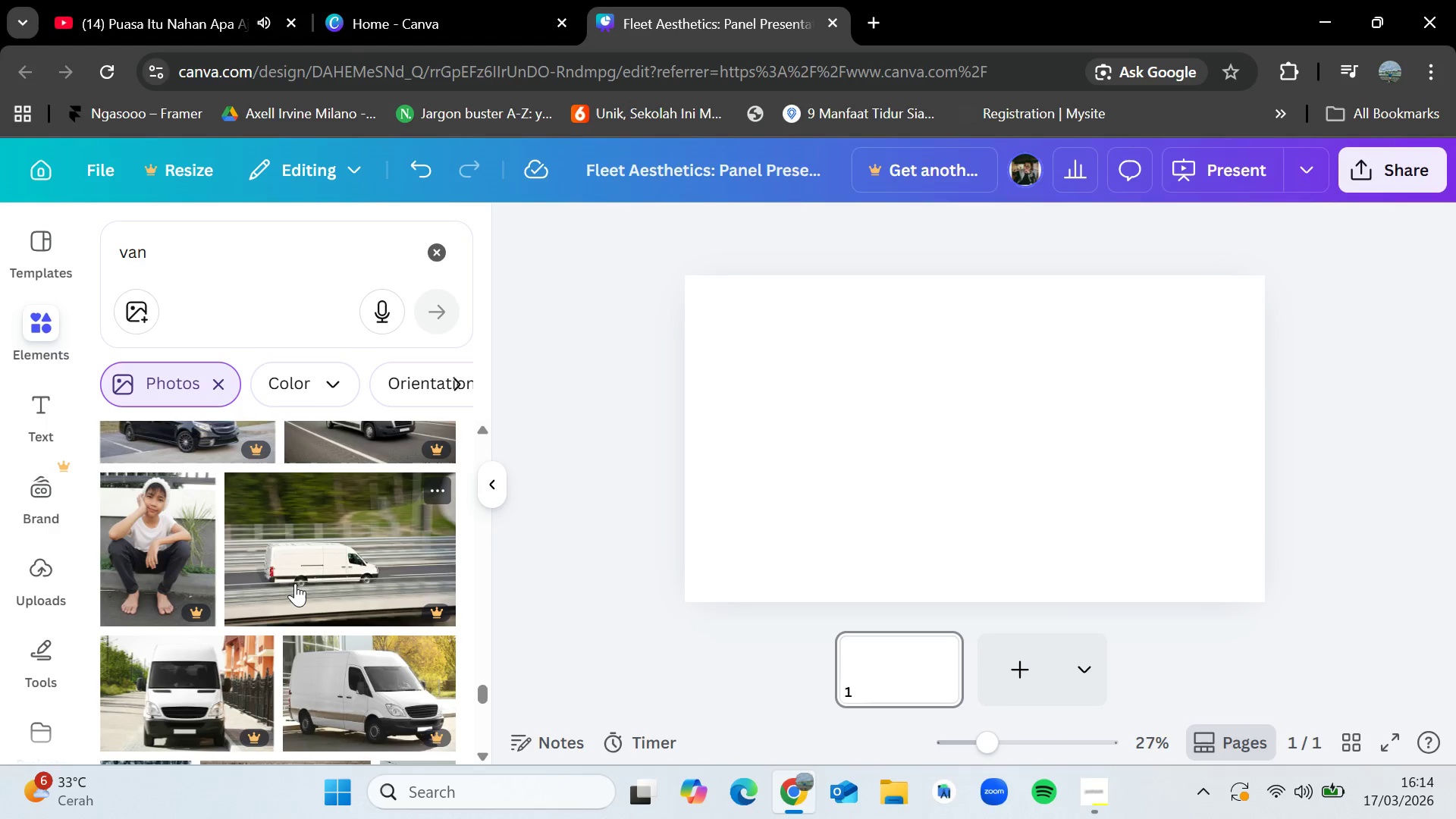 
scroll: coordinate [295, 583], scroll_direction: down, amount: 6.0
 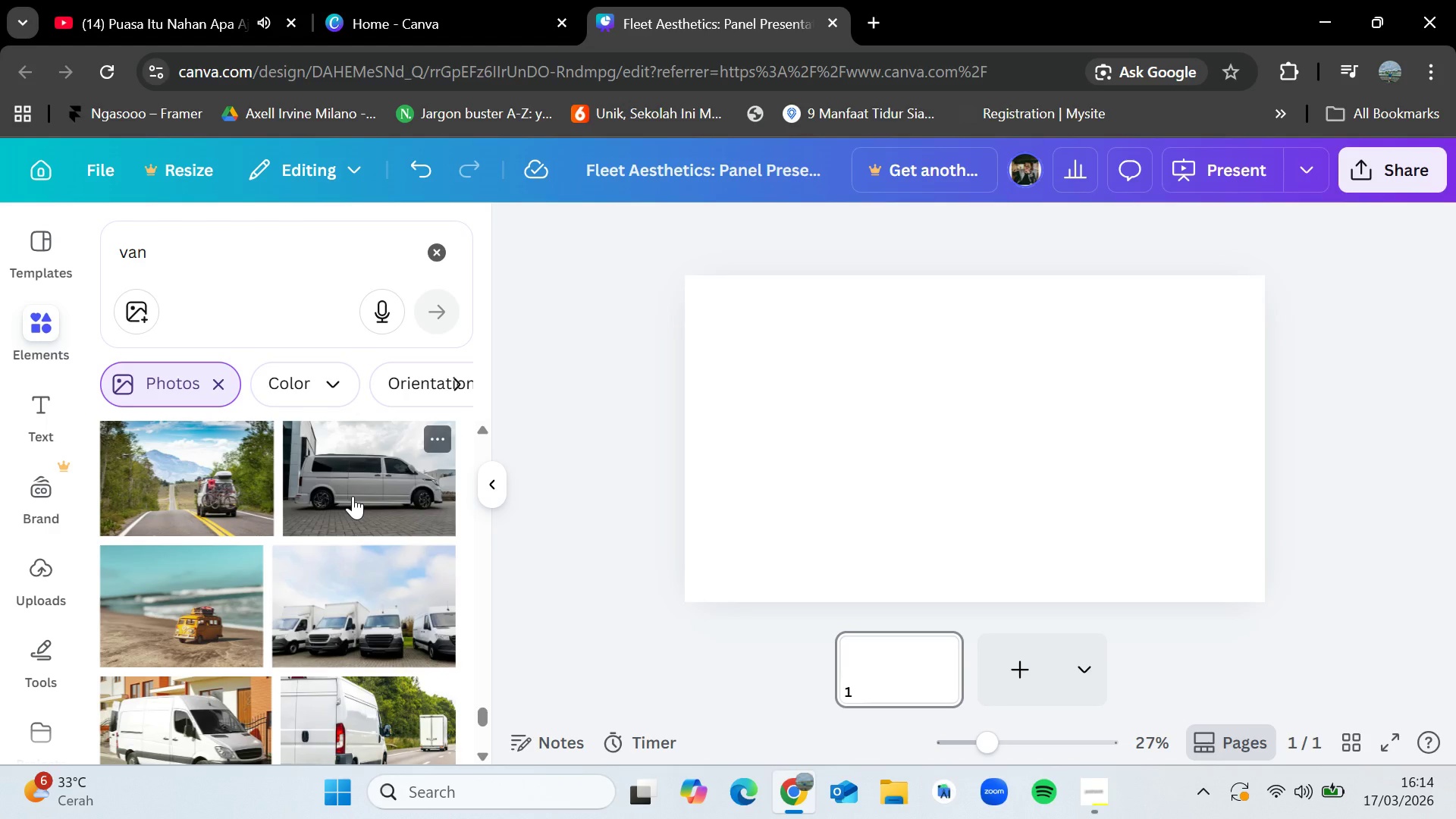 
left_click_drag(start_coordinate=[350, 593], to_coordinate=[704, 384])
 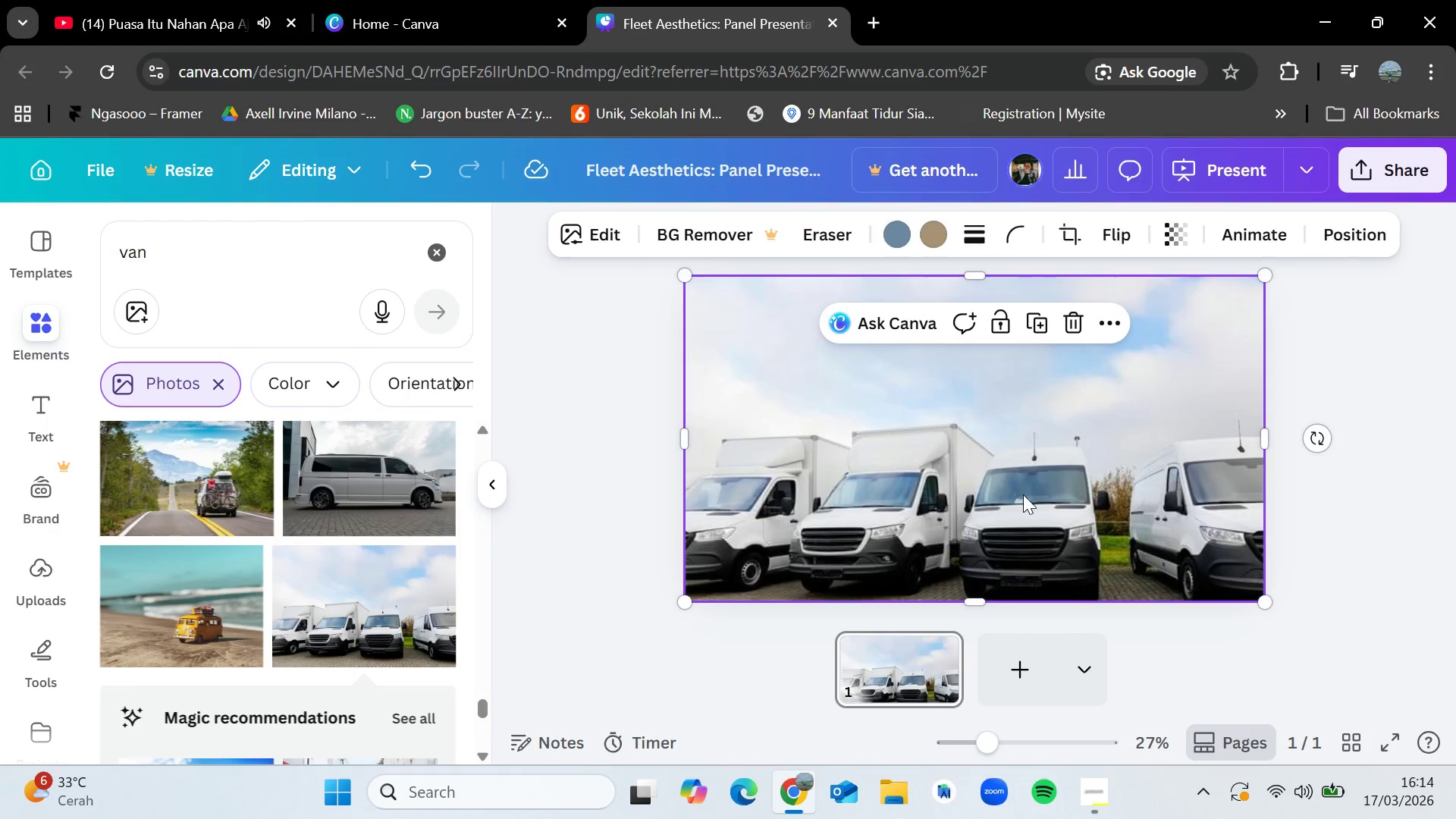 
left_click_drag(start_coordinate=[1023, 500], to_coordinate=[1028, 503])
 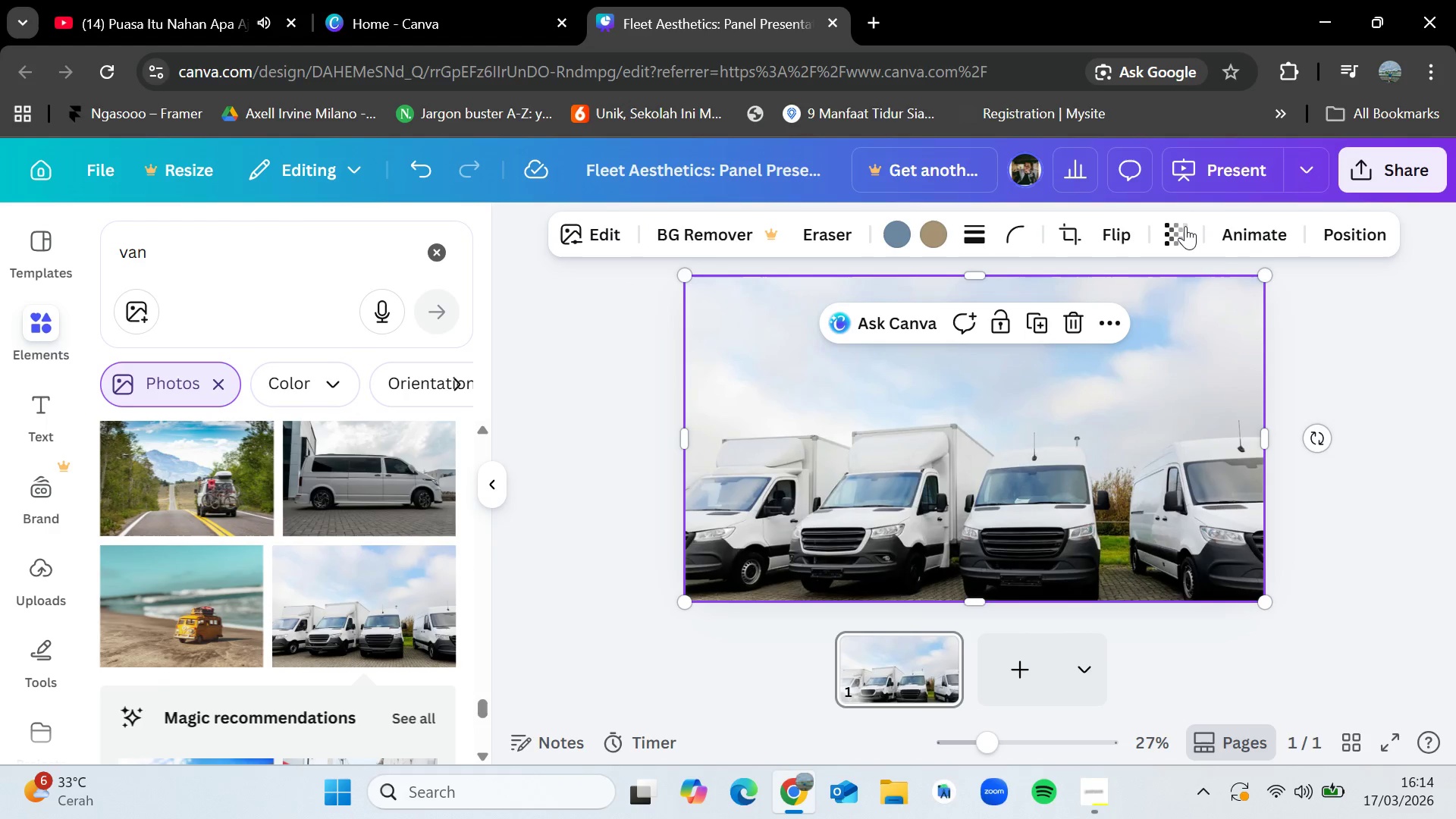 
left_click([1172, 235])
 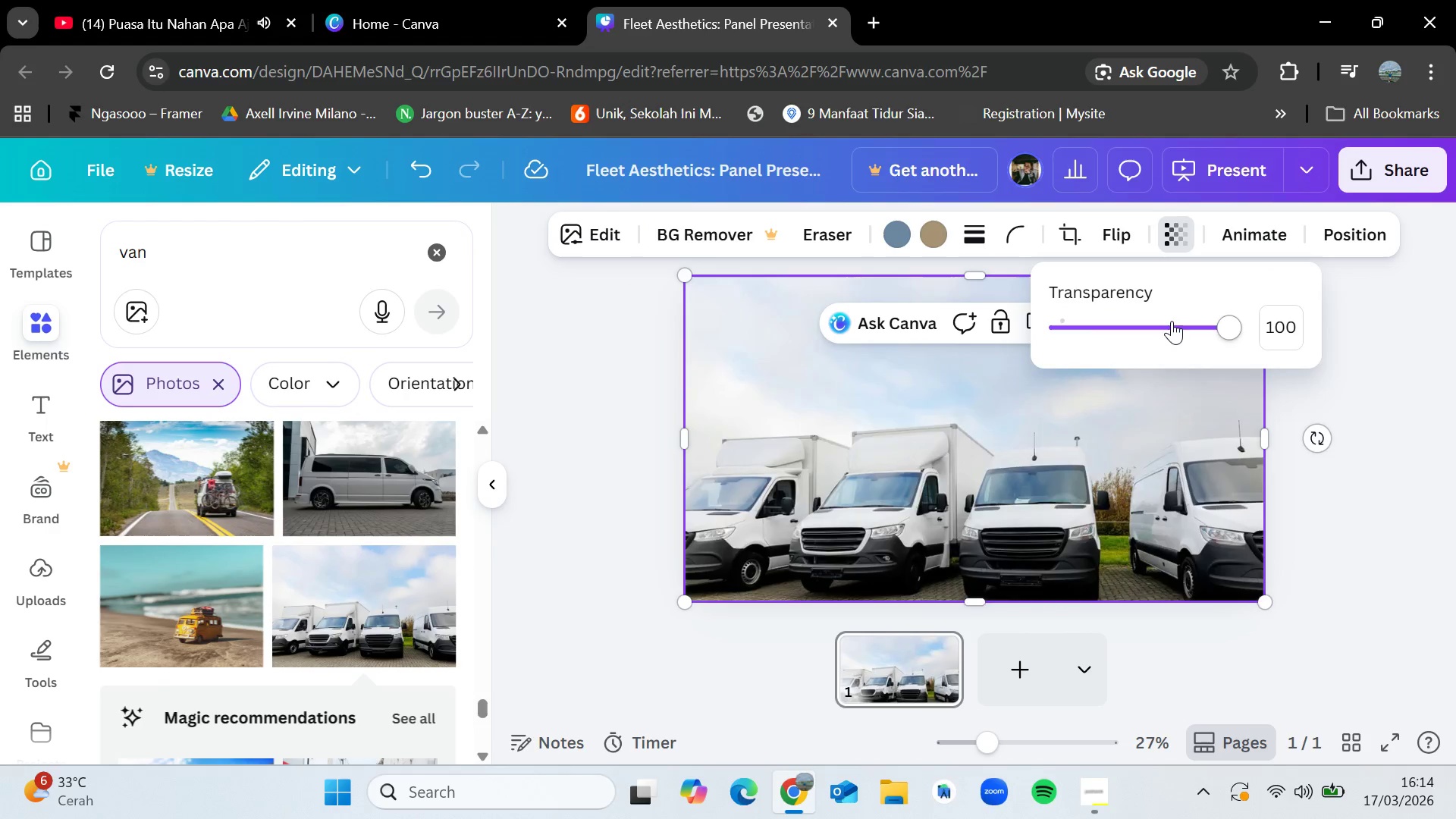 
left_click_drag(start_coordinate=[1172, 322], to_coordinate=[1164, 325])
 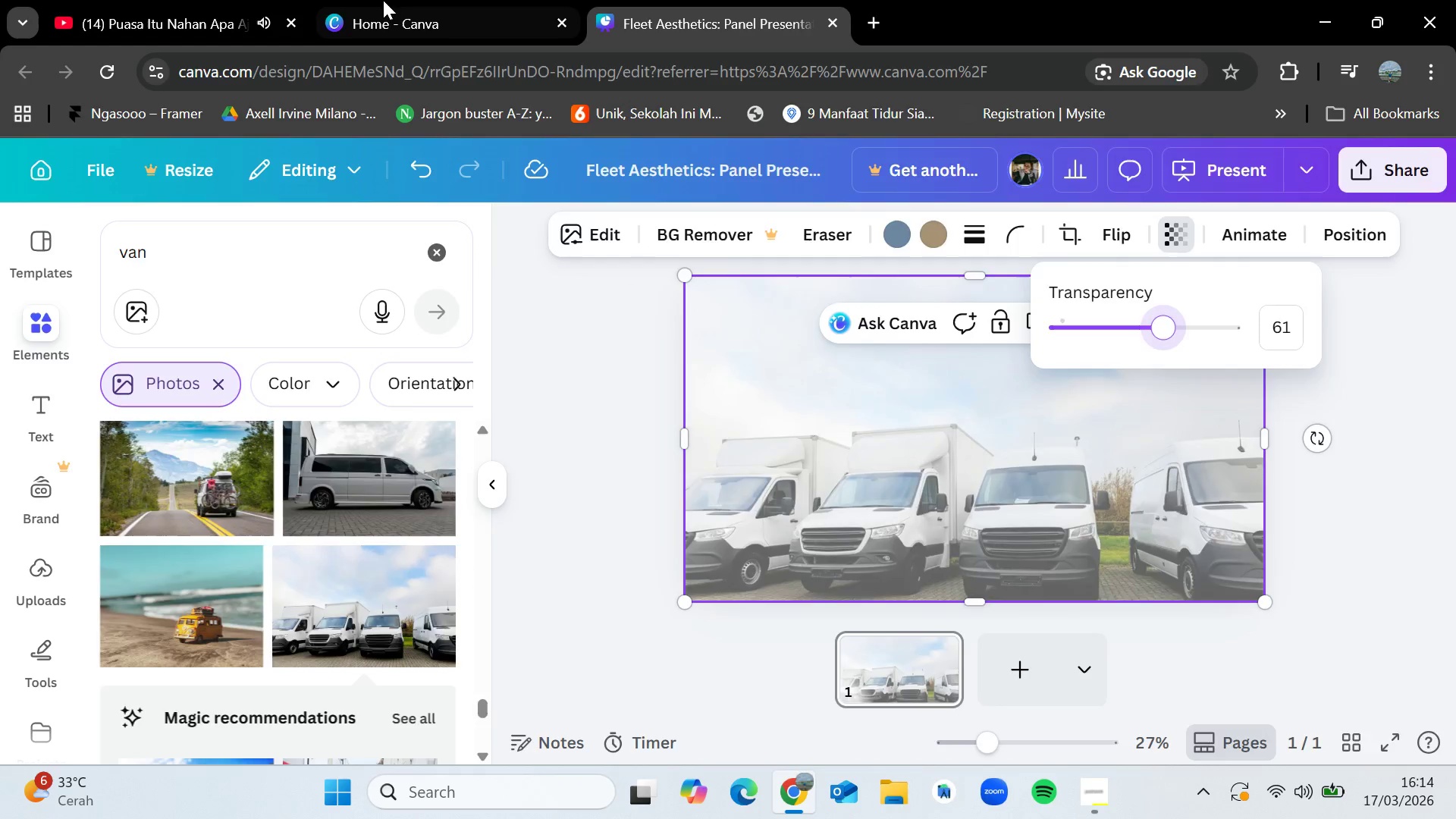 
left_click([394, 0])
 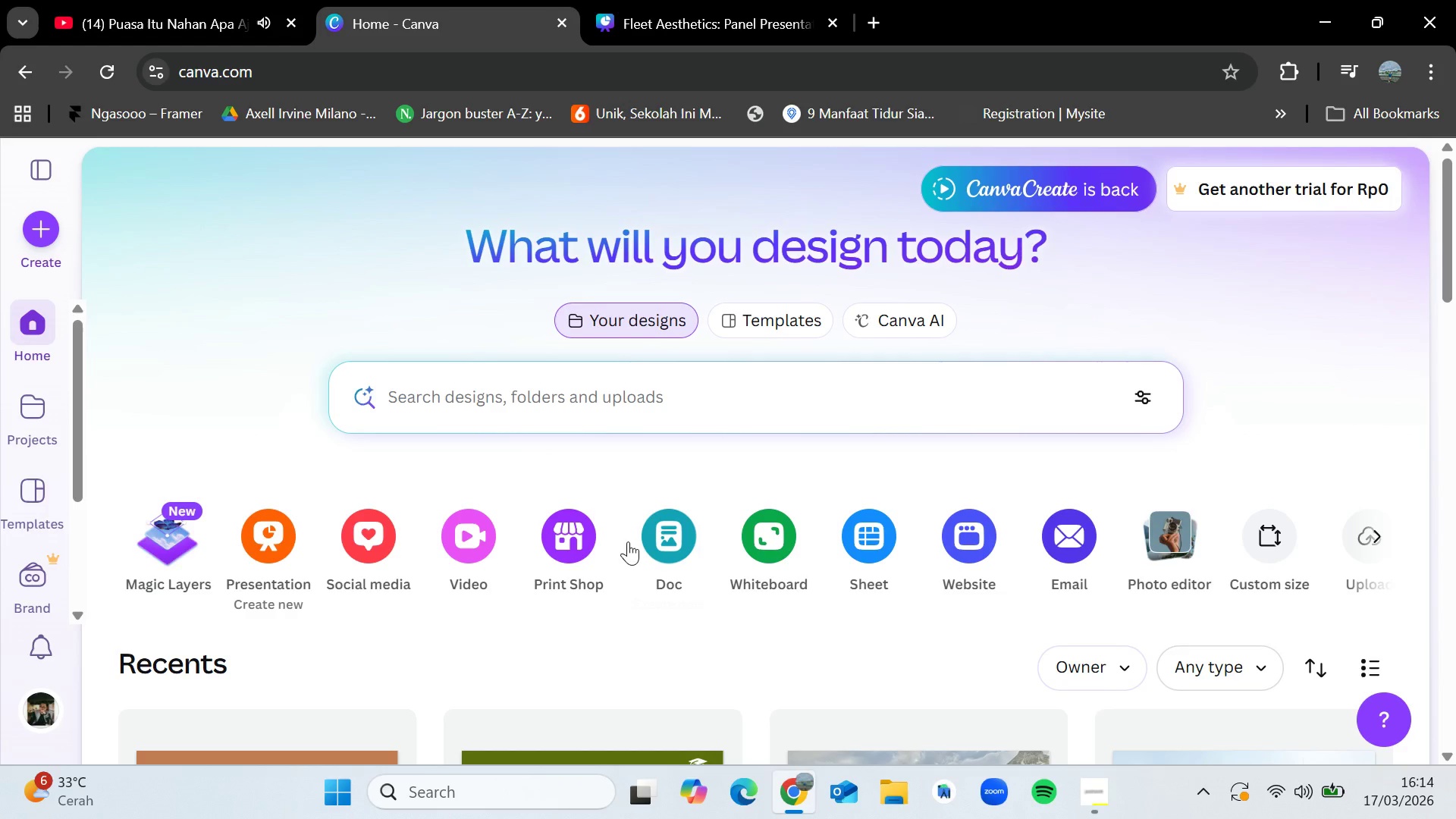 
scroll: coordinate [629, 551], scroll_direction: down, amount: 3.0
 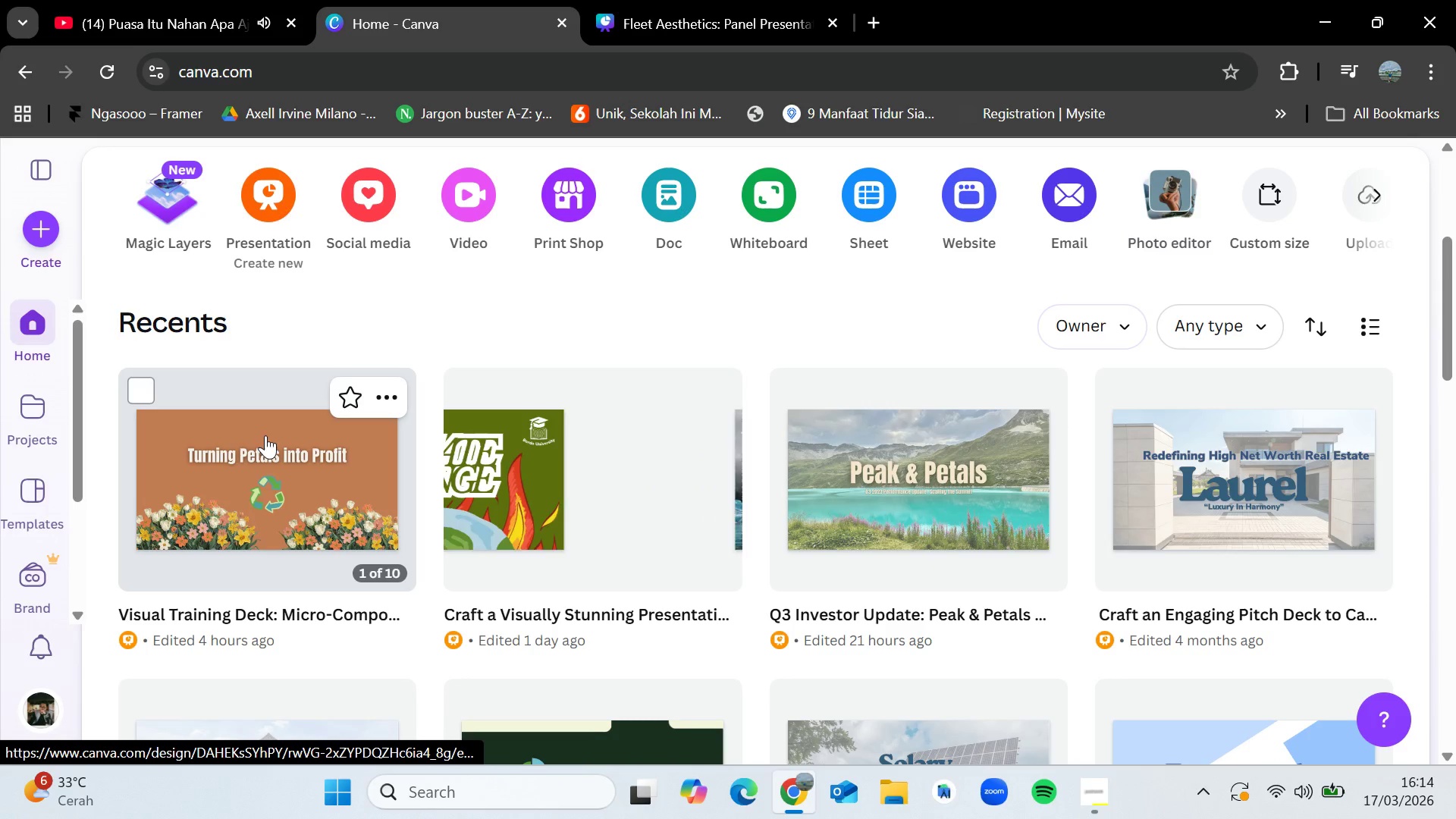 
left_click([278, 472])
 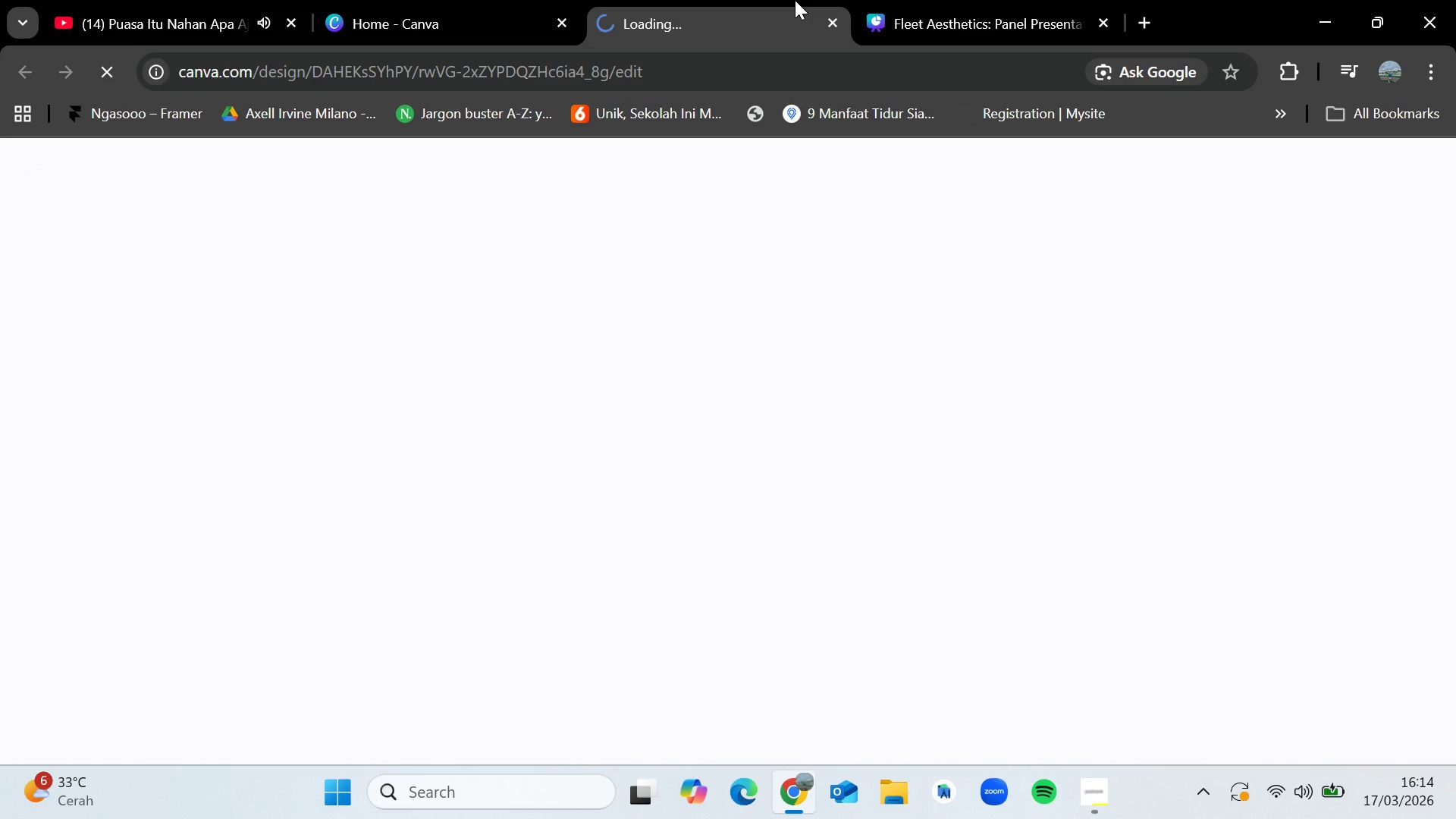 
left_click([1003, 0])
 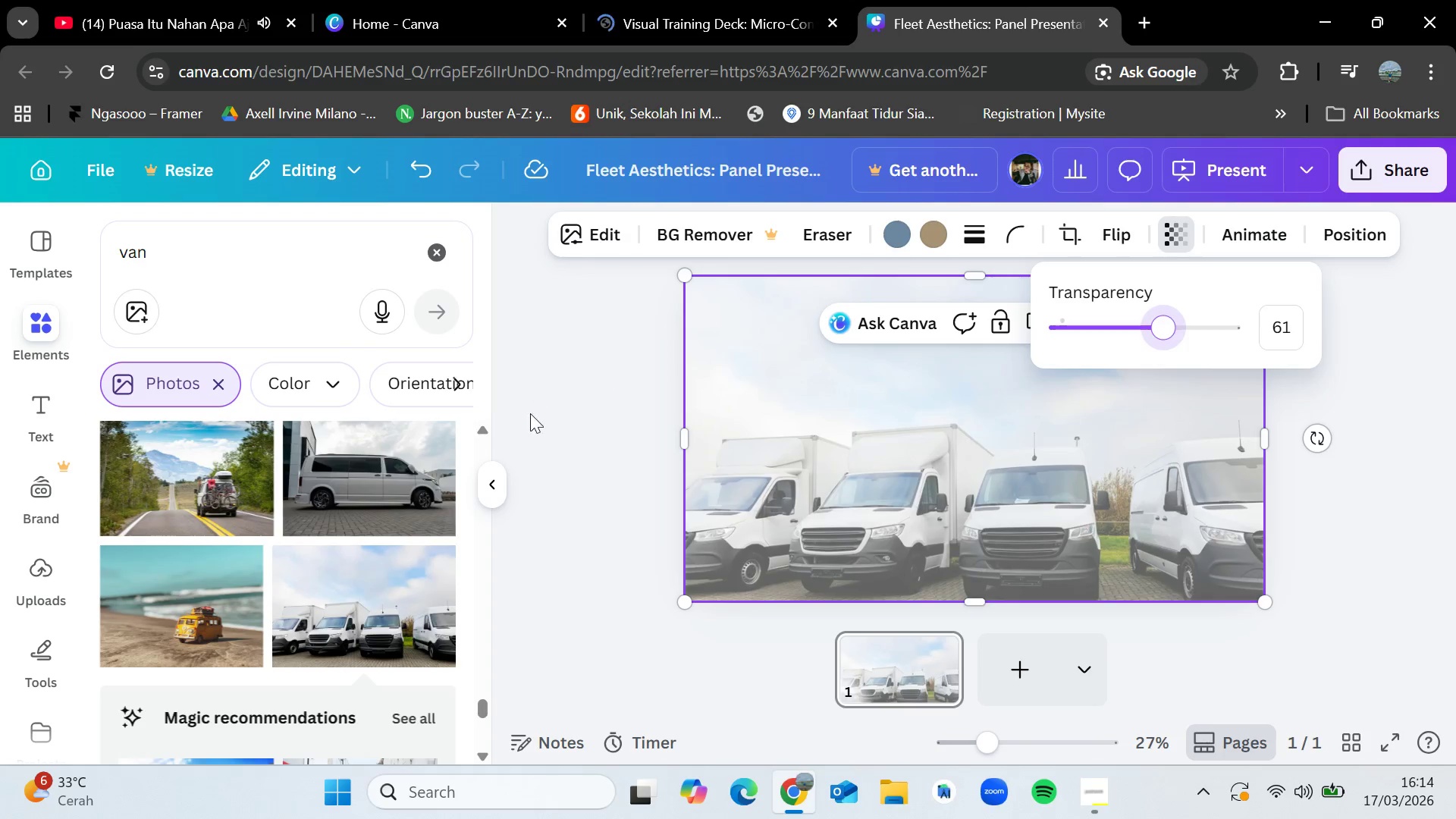 
left_click([551, 451])
 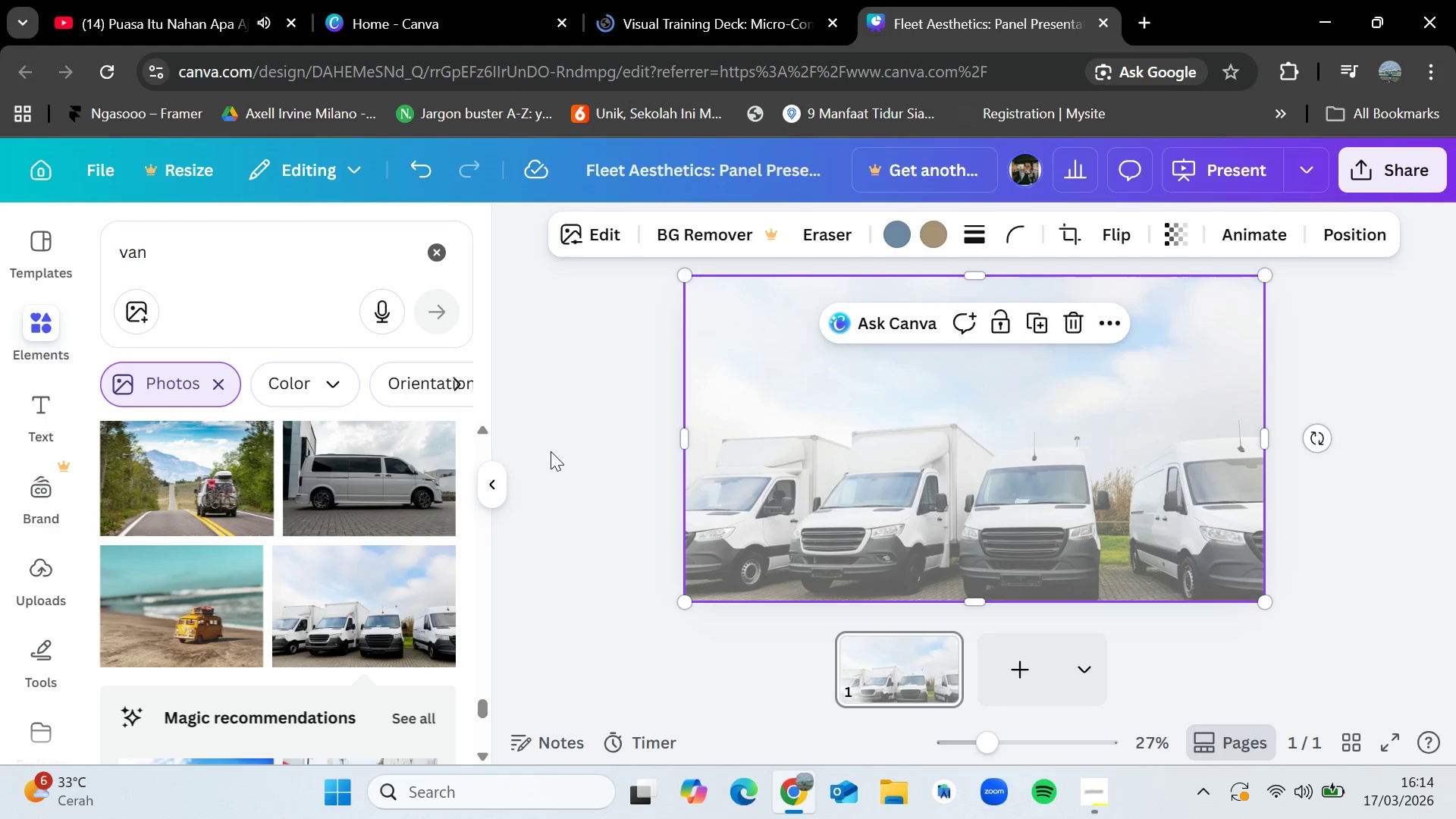 
wait(11.83)
 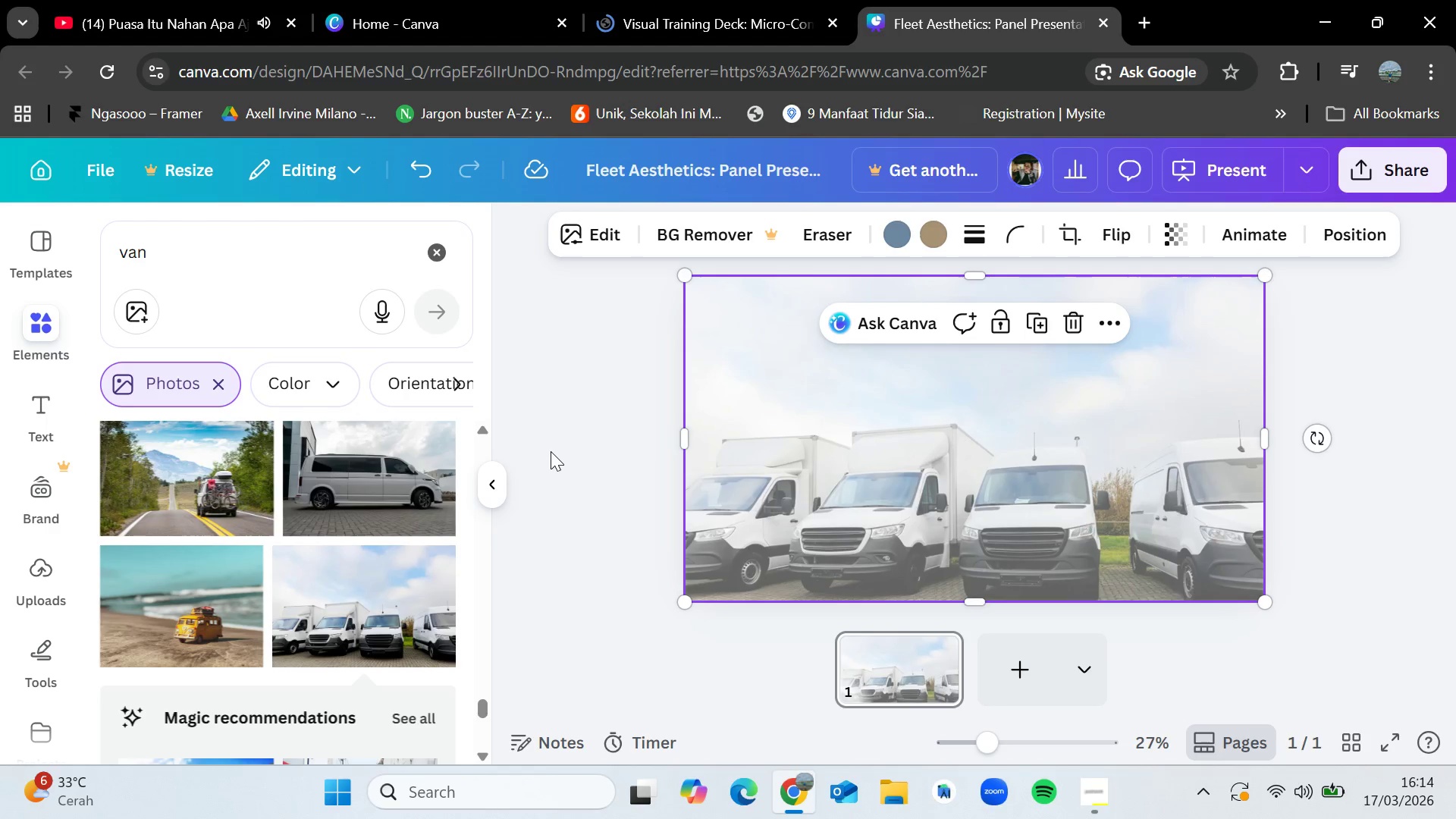 
left_click([724, 0])
 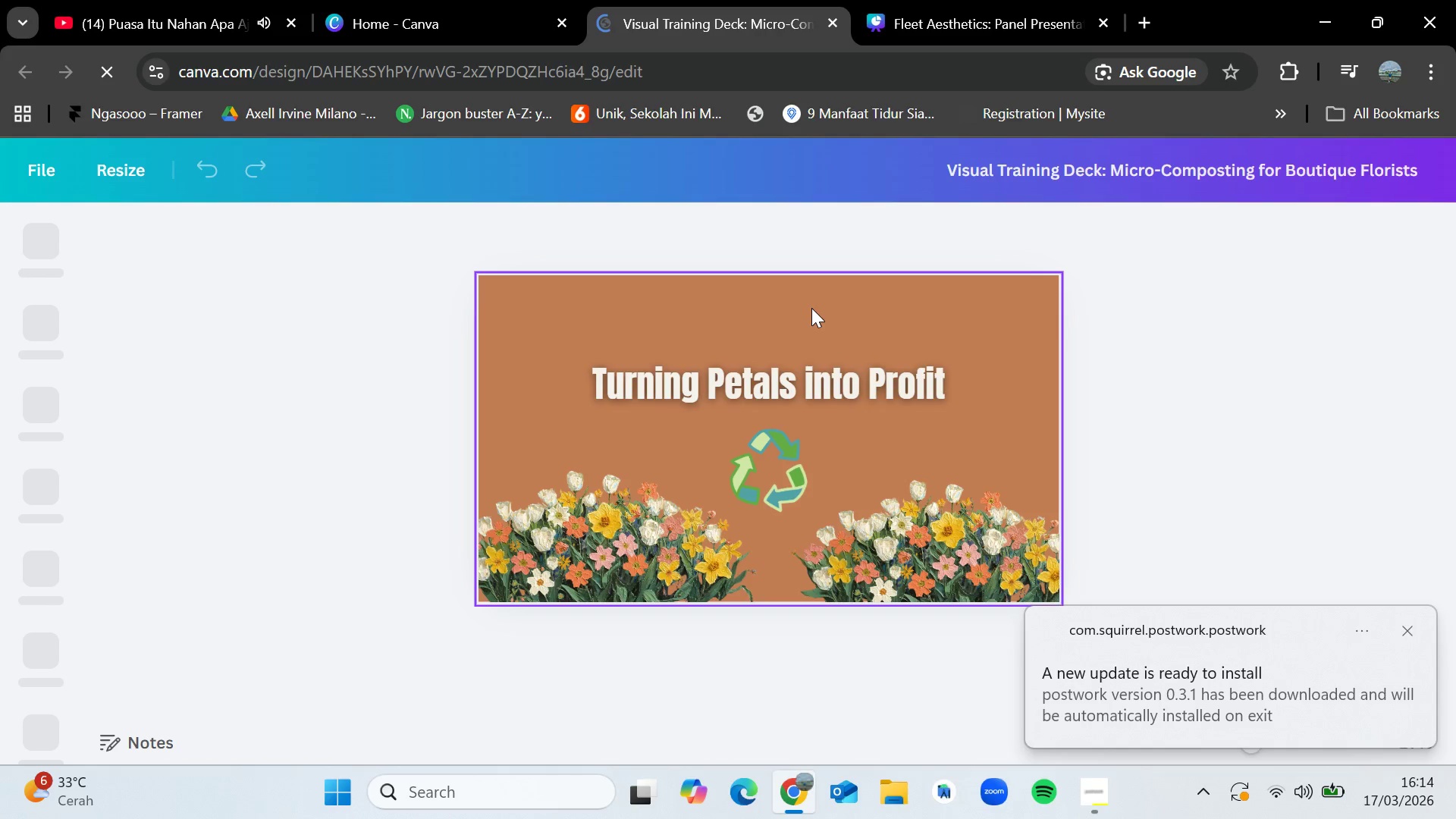 
left_click([960, 0])
 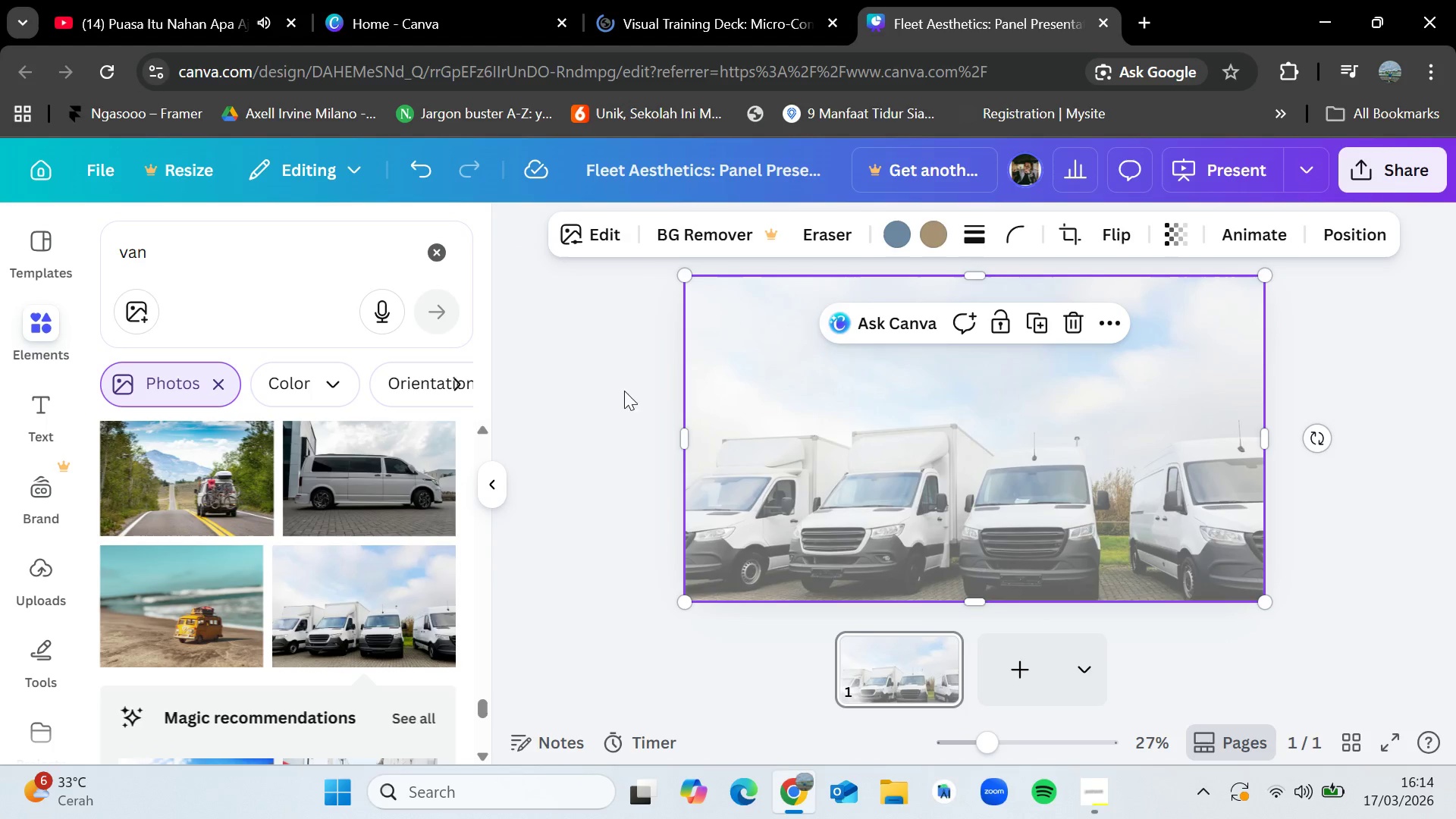 
left_click([652, 375])
 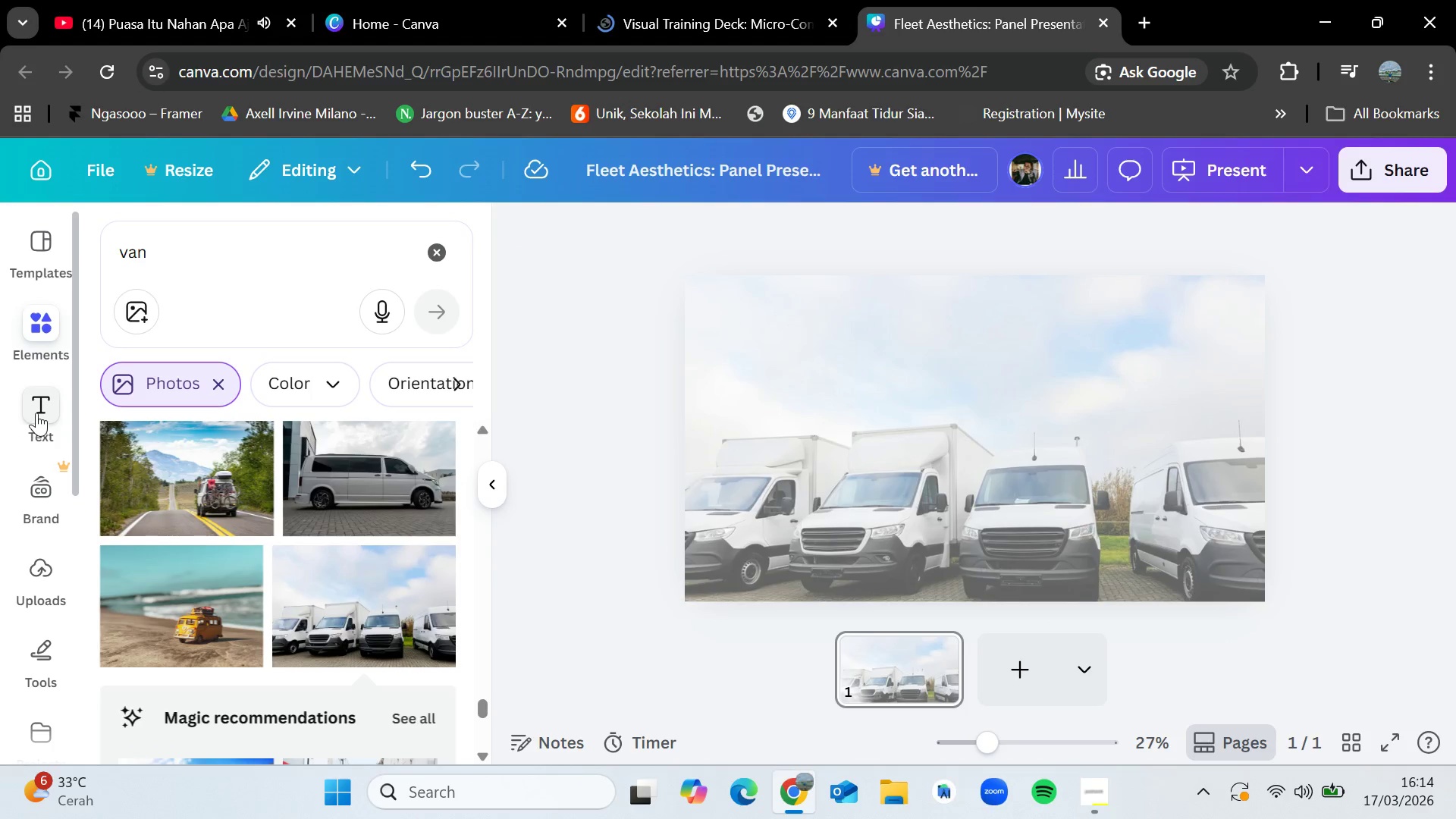 
left_click_drag(start_coordinate=[36, 413], to_coordinate=[877, 413])
 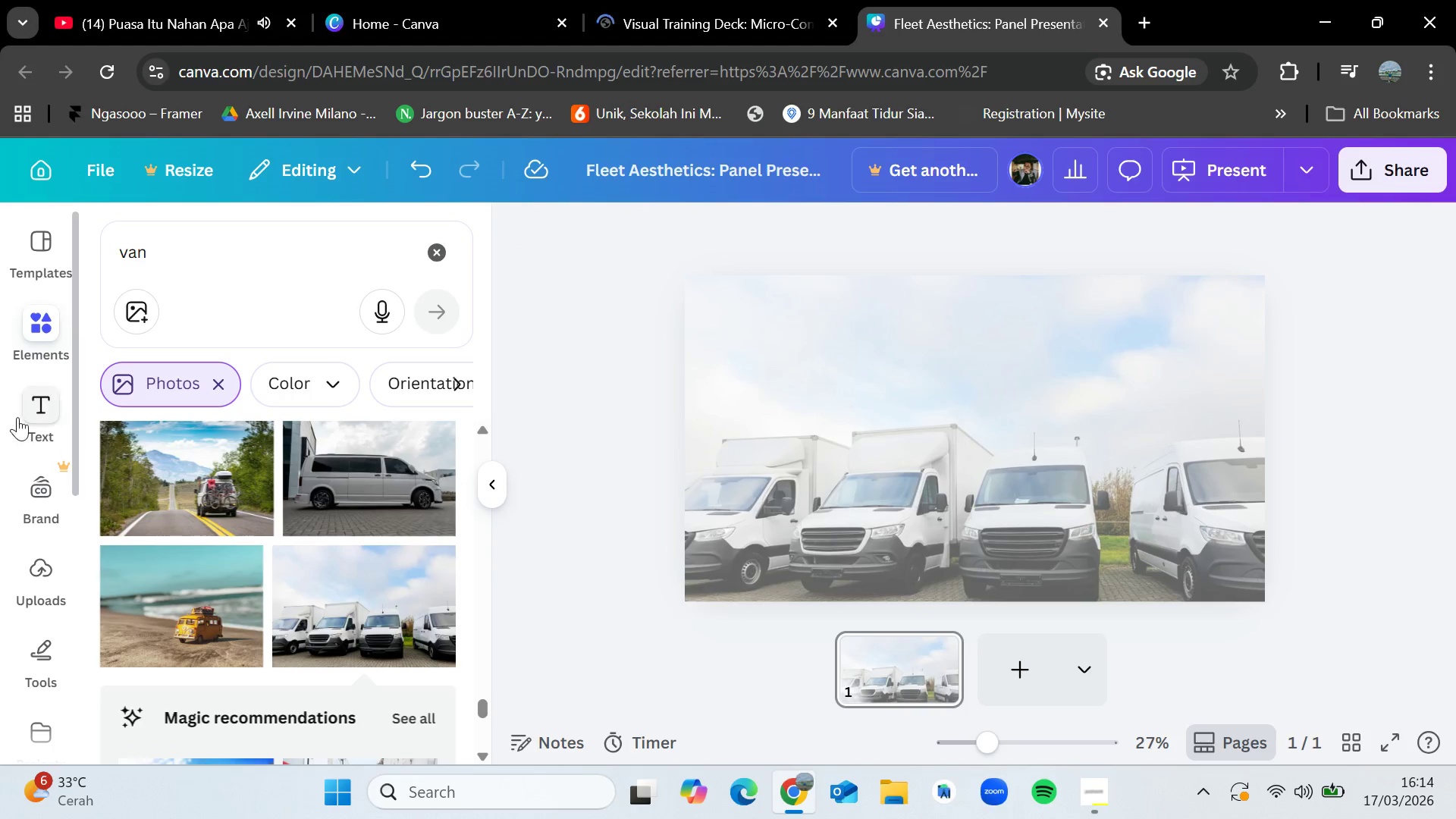 
left_click([27, 416])
 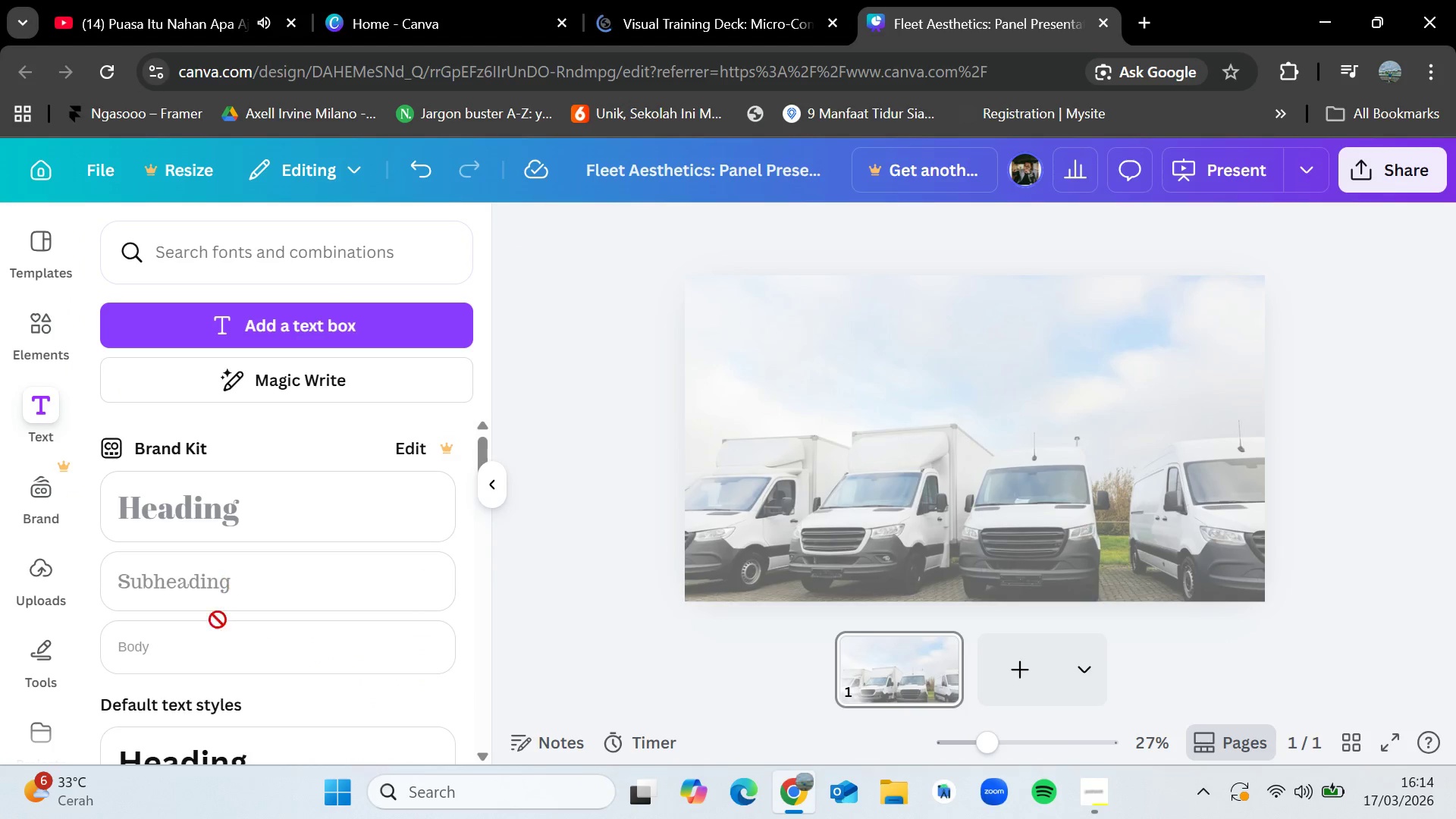 
scroll: coordinate [221, 662], scroll_direction: down, amount: 2.0
 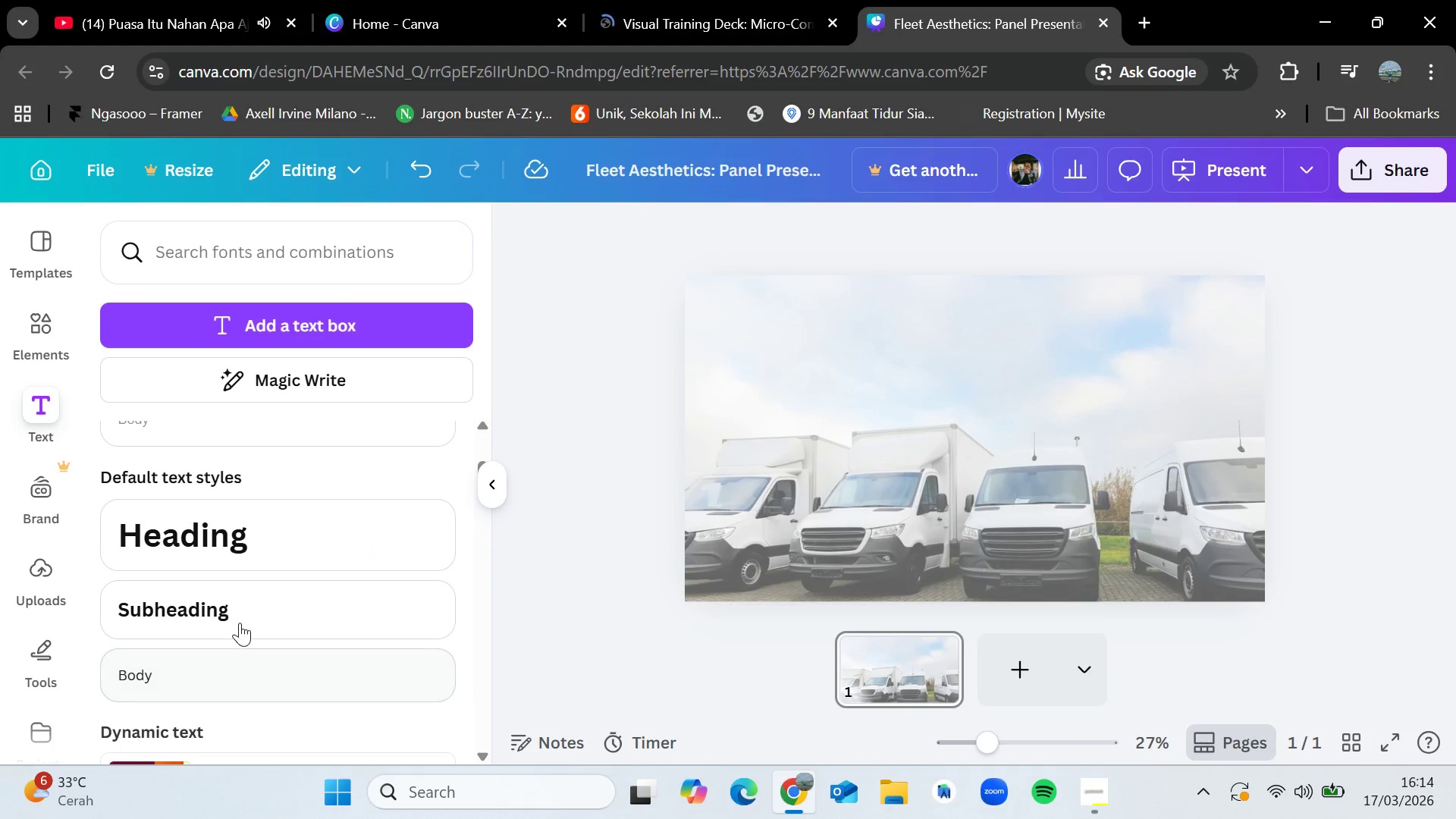 
scroll: coordinate [240, 534], scroll_direction: up, amount: 3.0
 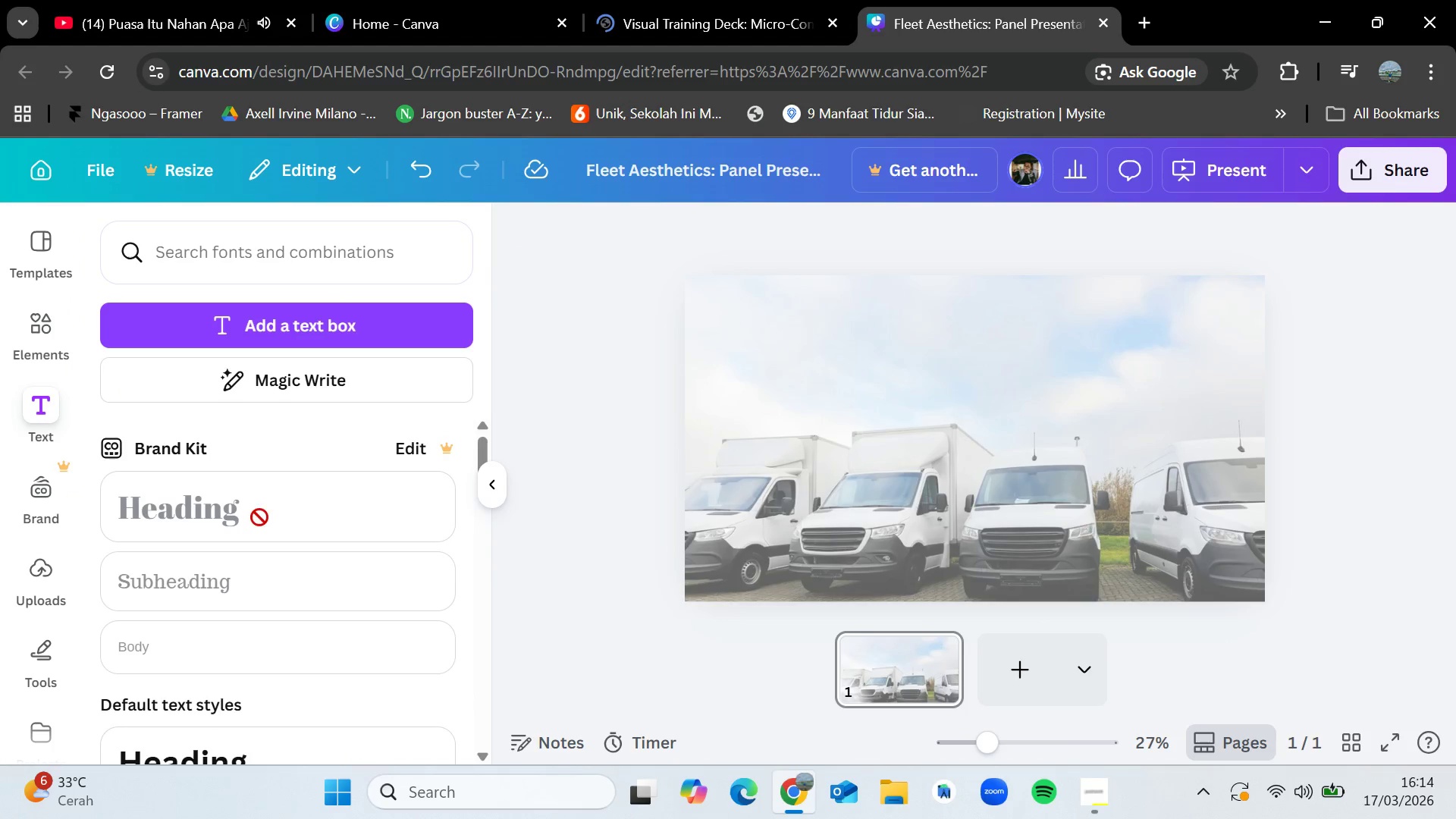 
scroll: coordinate [347, 606], scroll_direction: none, amount: 0.0
 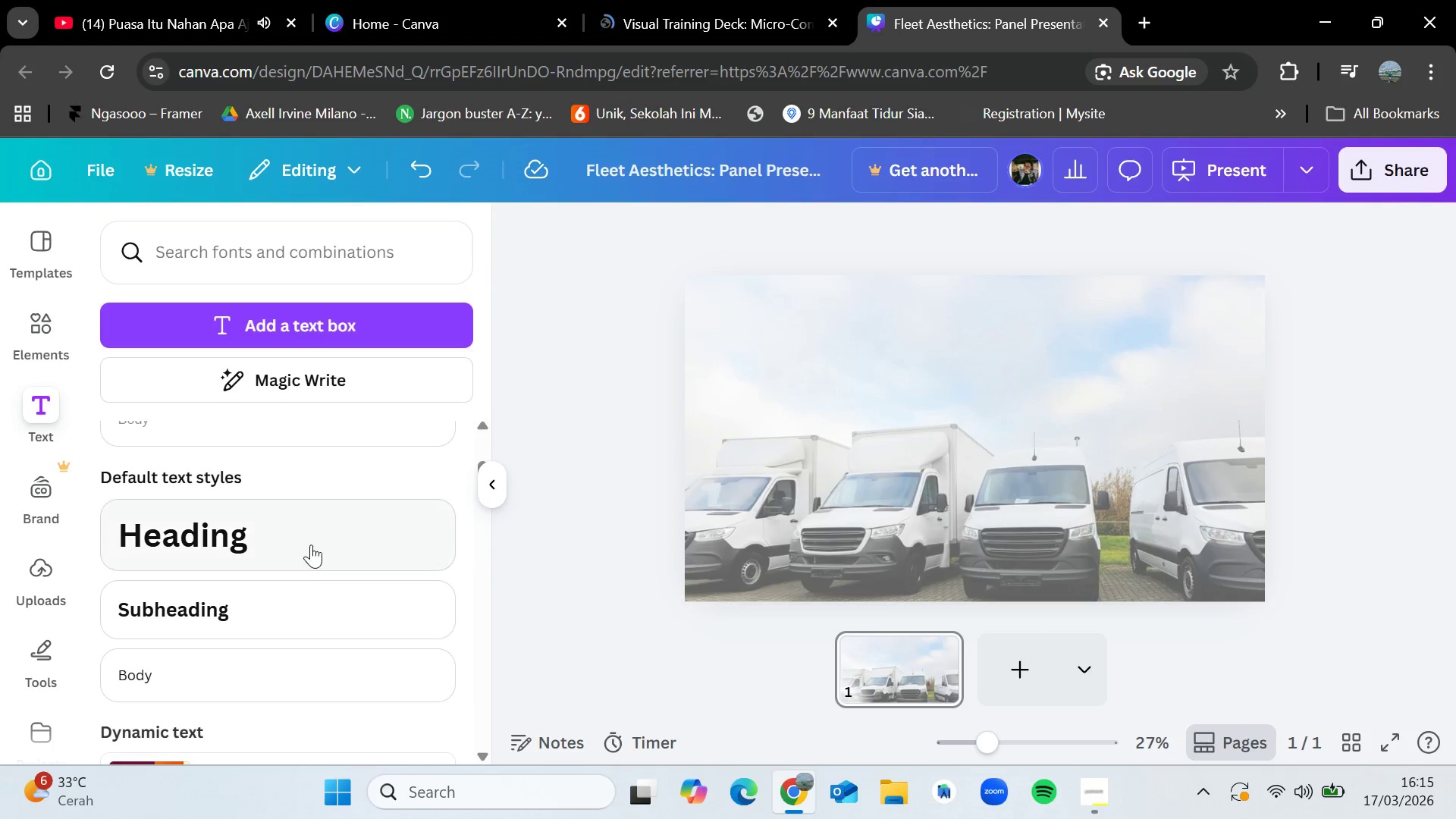 
left_click_drag(start_coordinate=[265, 535], to_coordinate=[1068, 387])
 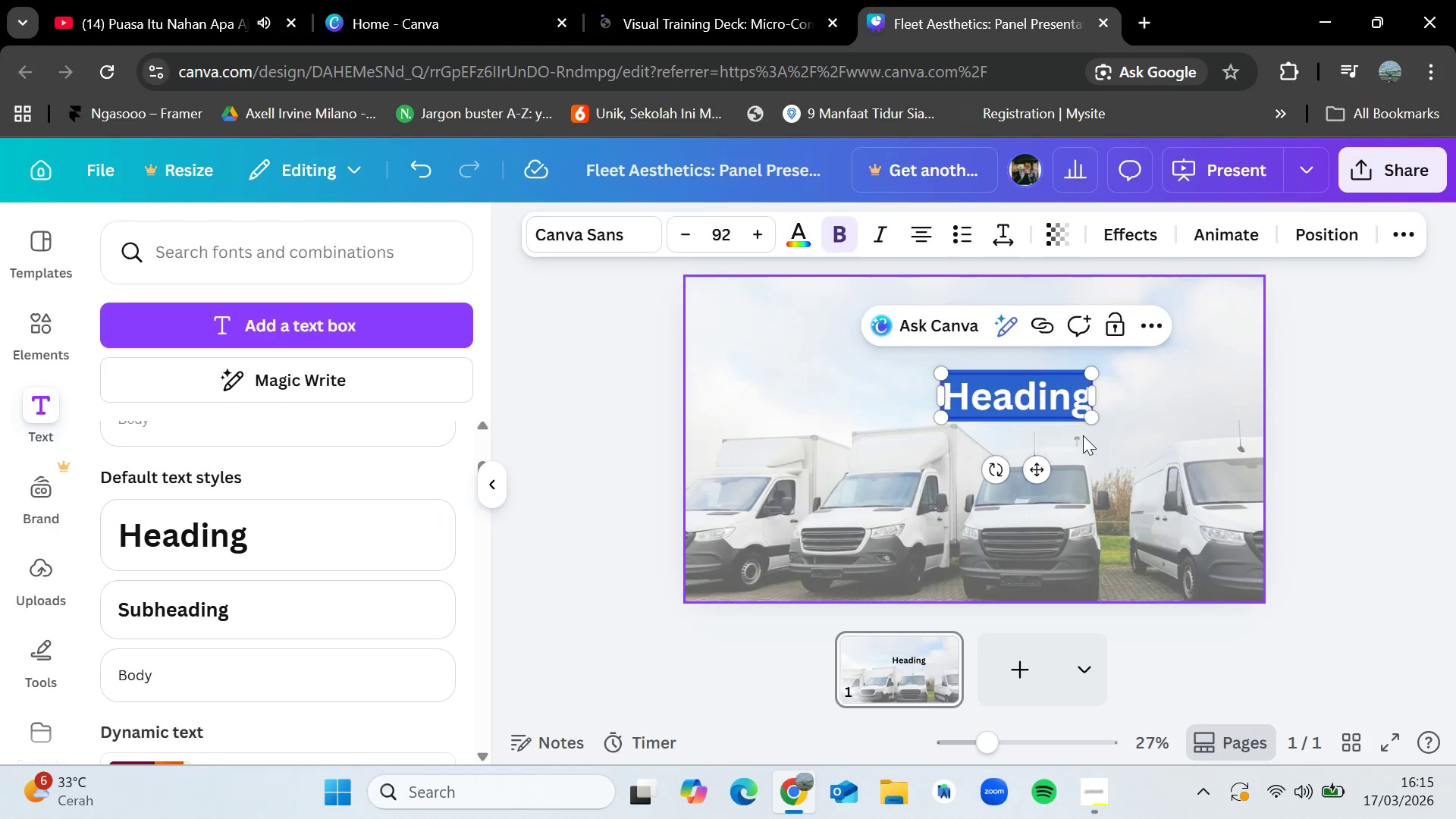 
wait(5.06)
 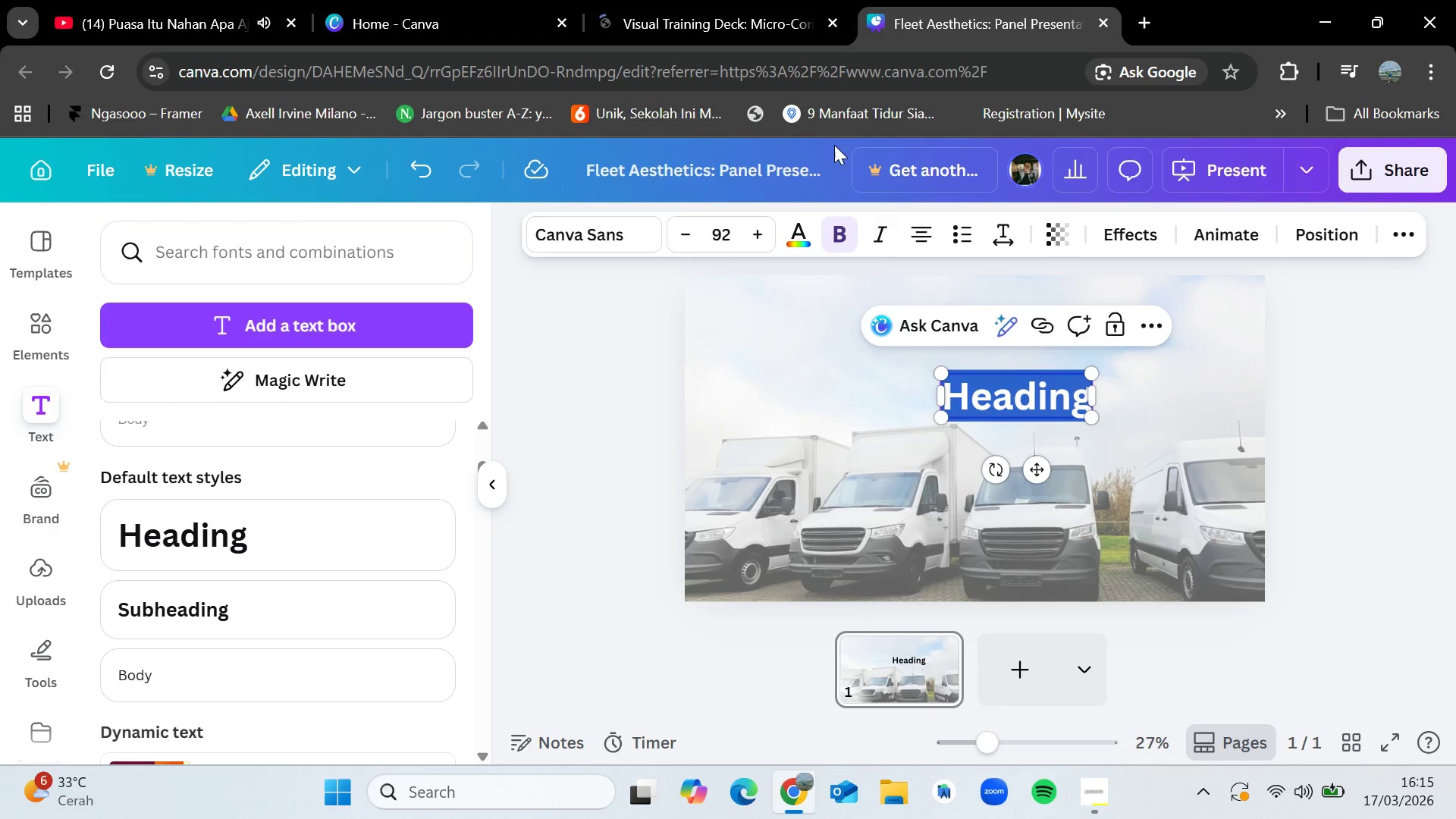 
key(Backspace)
type(Glem & Guard)
 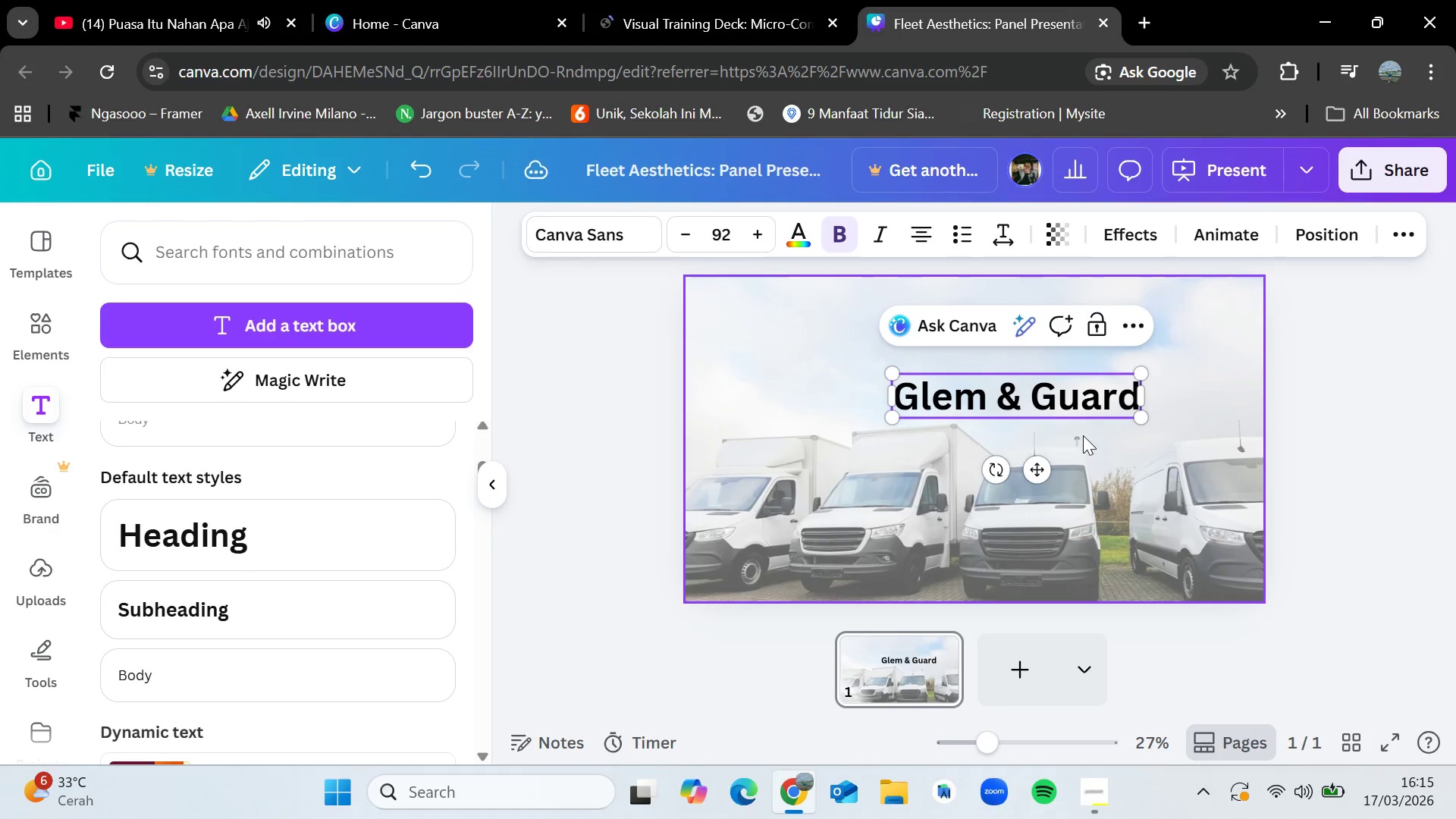 
key(Space)
 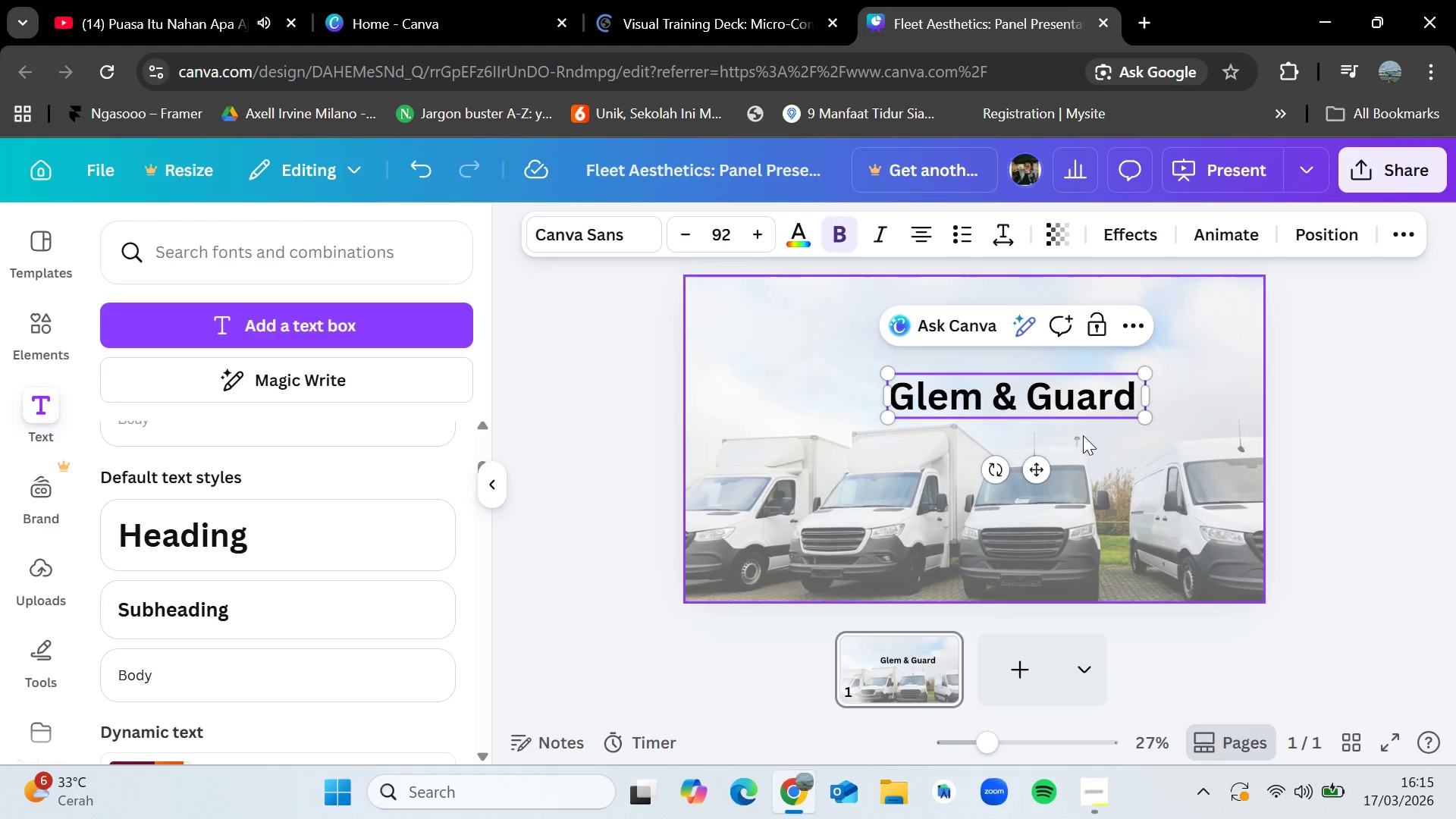 
key(Shift+Semicolon)
 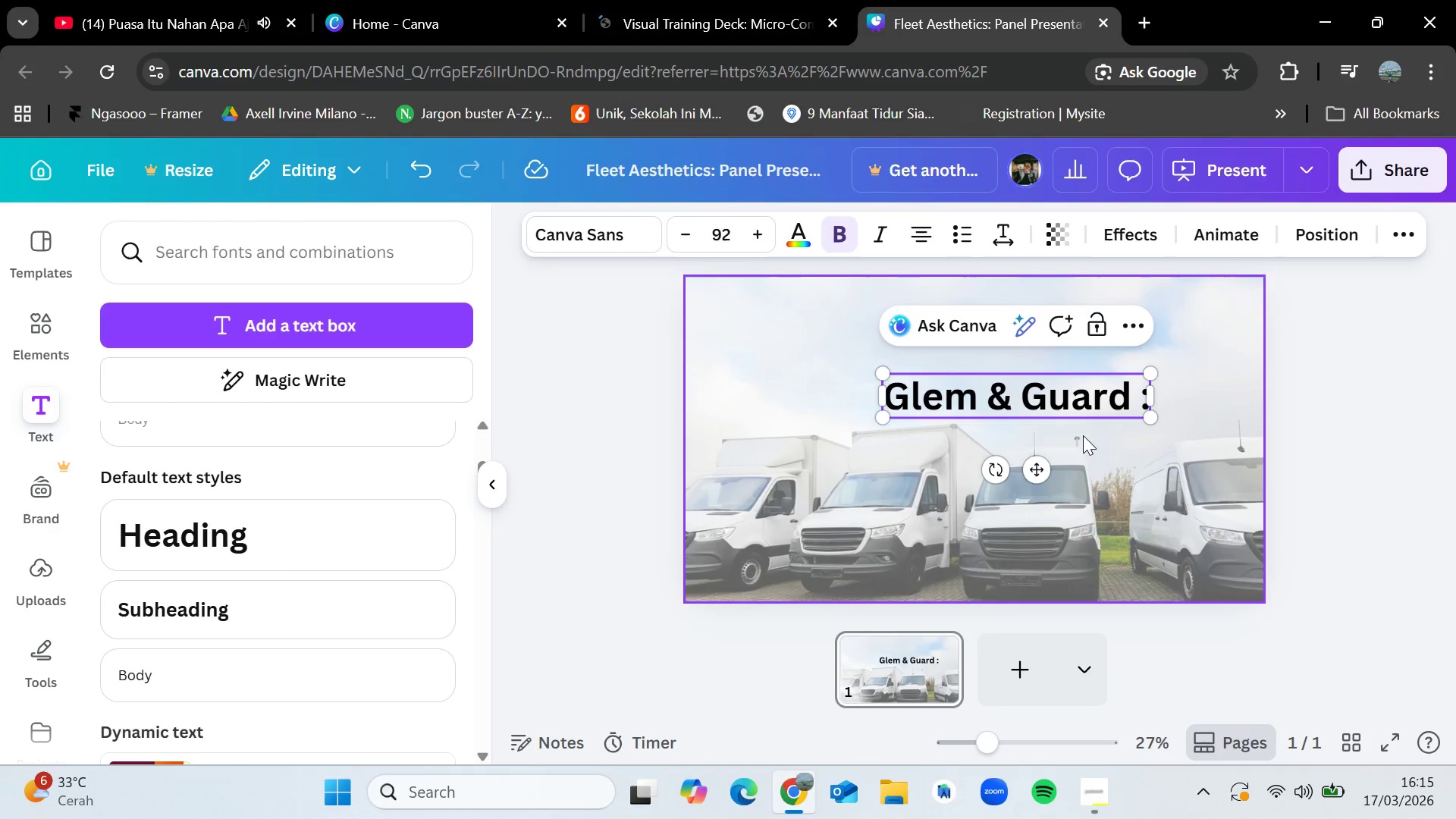 
key(Backspace)
 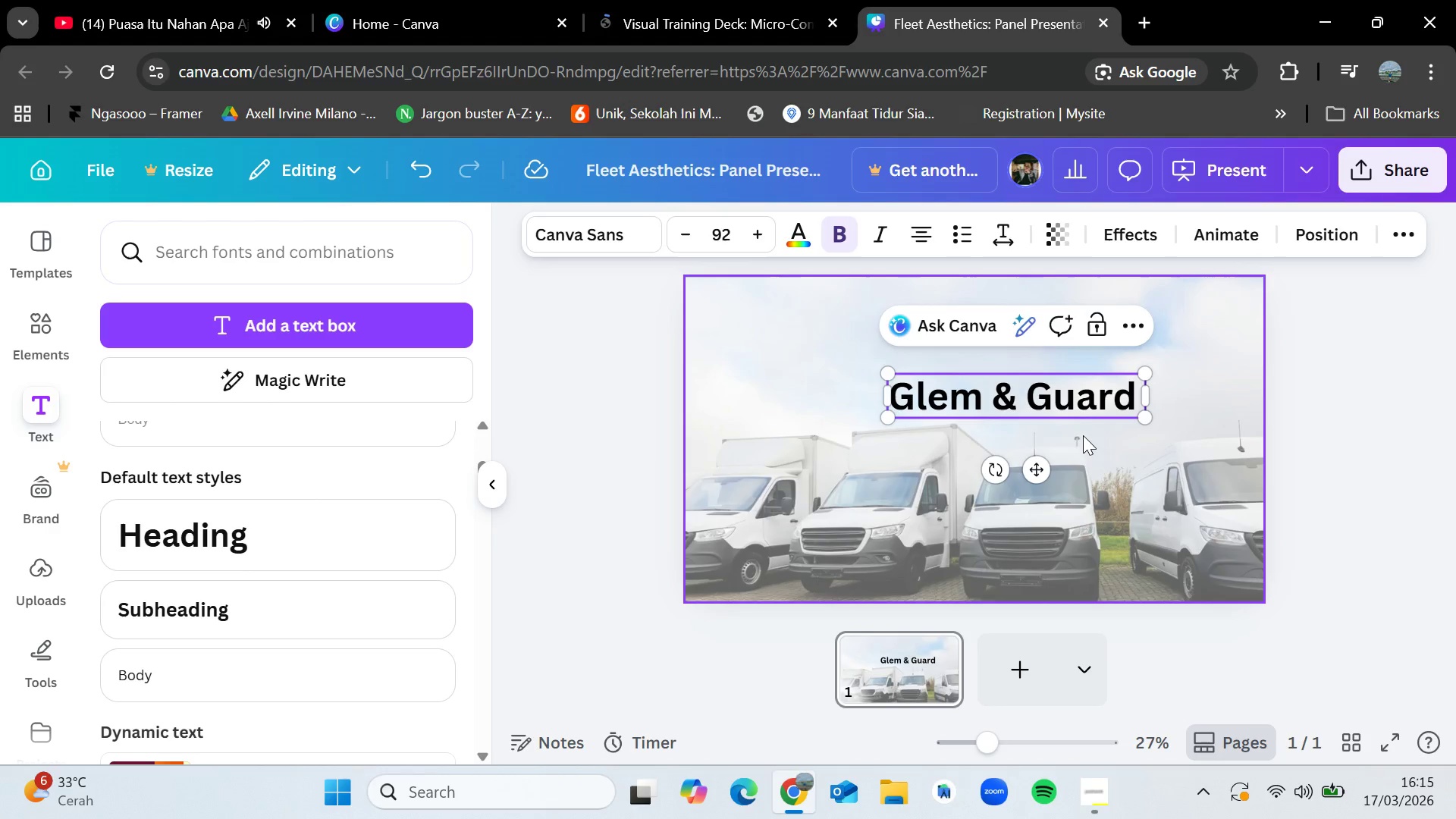 
wait(6.42)
 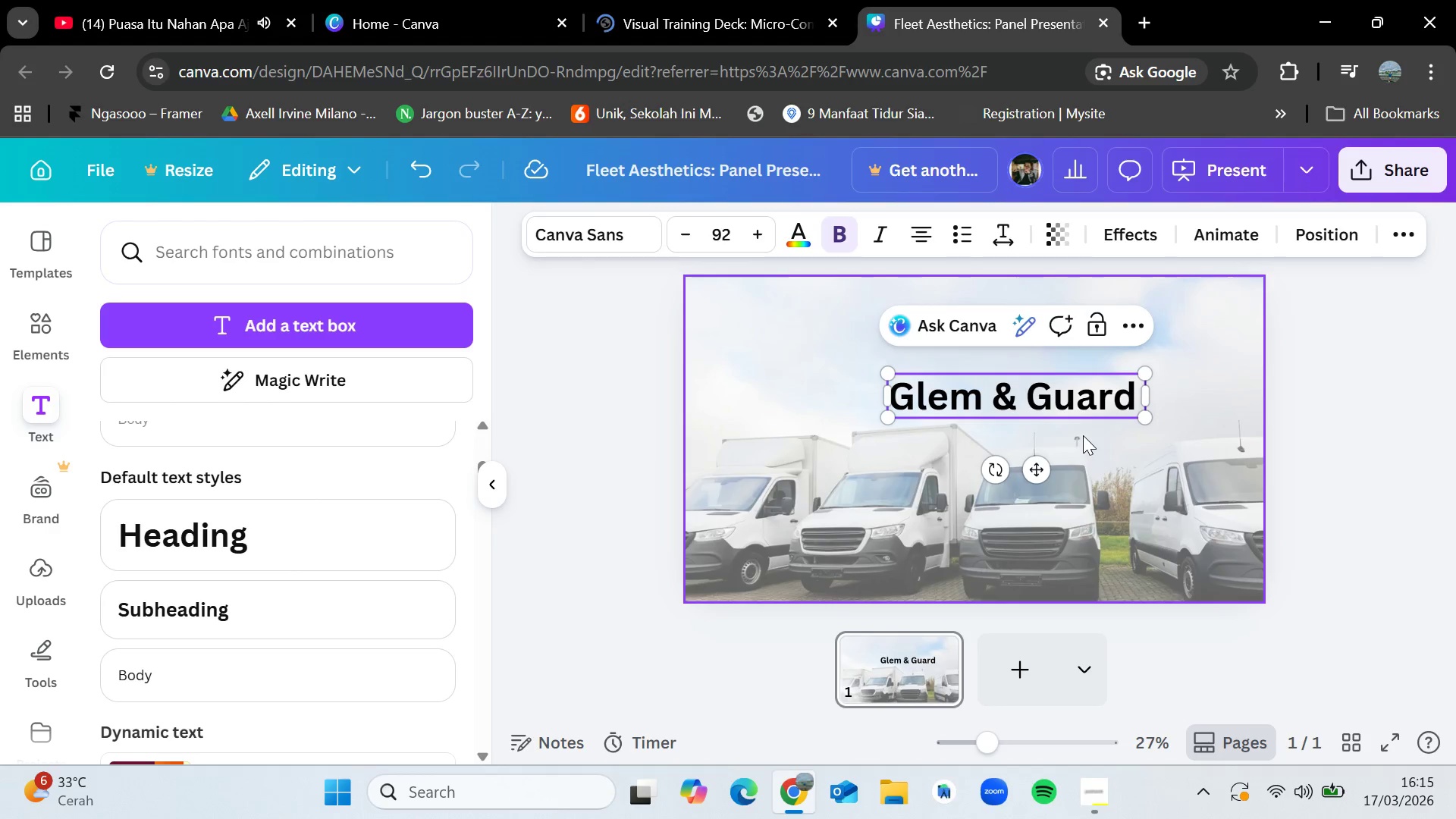 
type(: the invisb)
key(Backspace)
type(ible Armor for )
 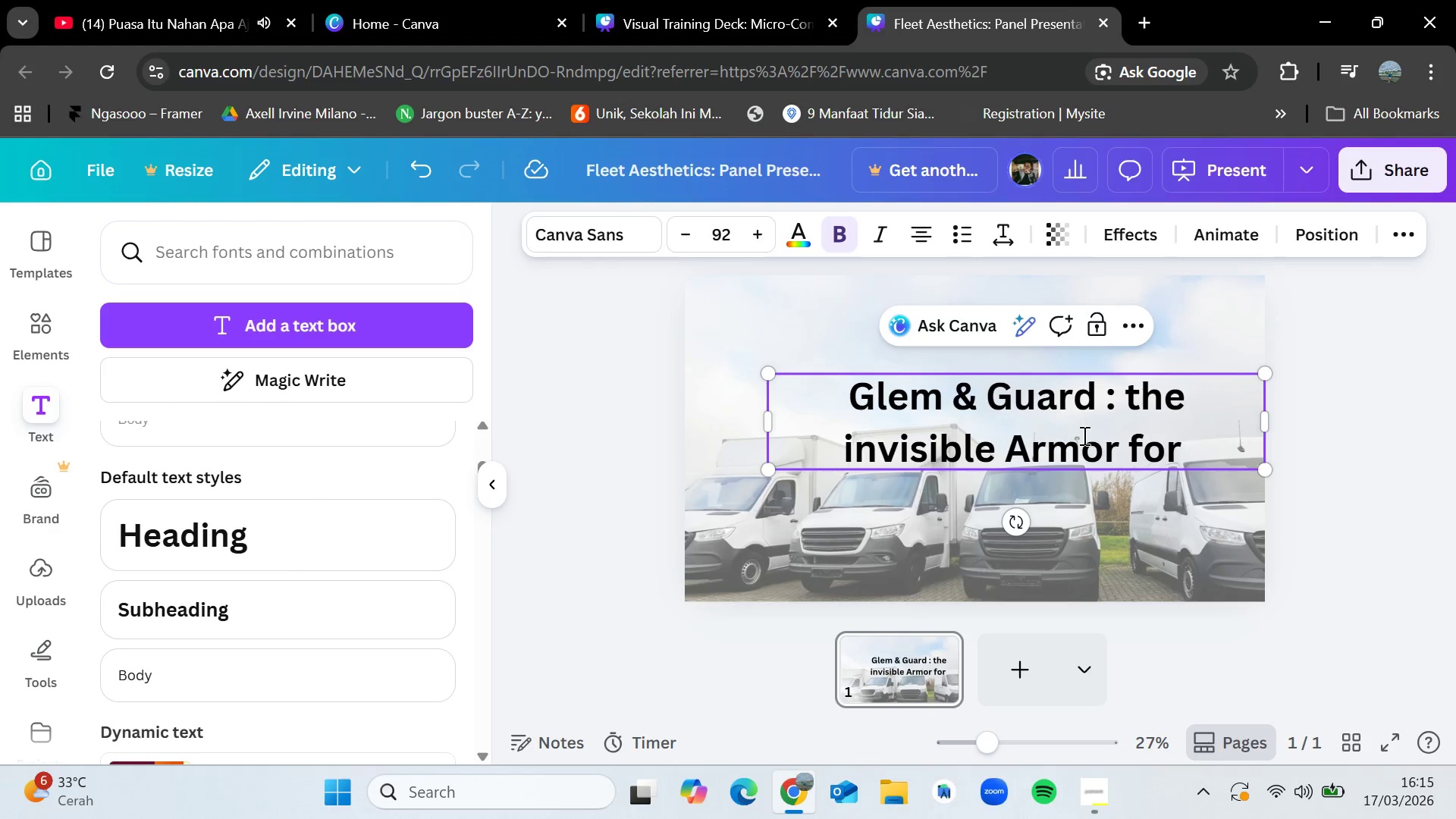 
type(Your Fleet)
 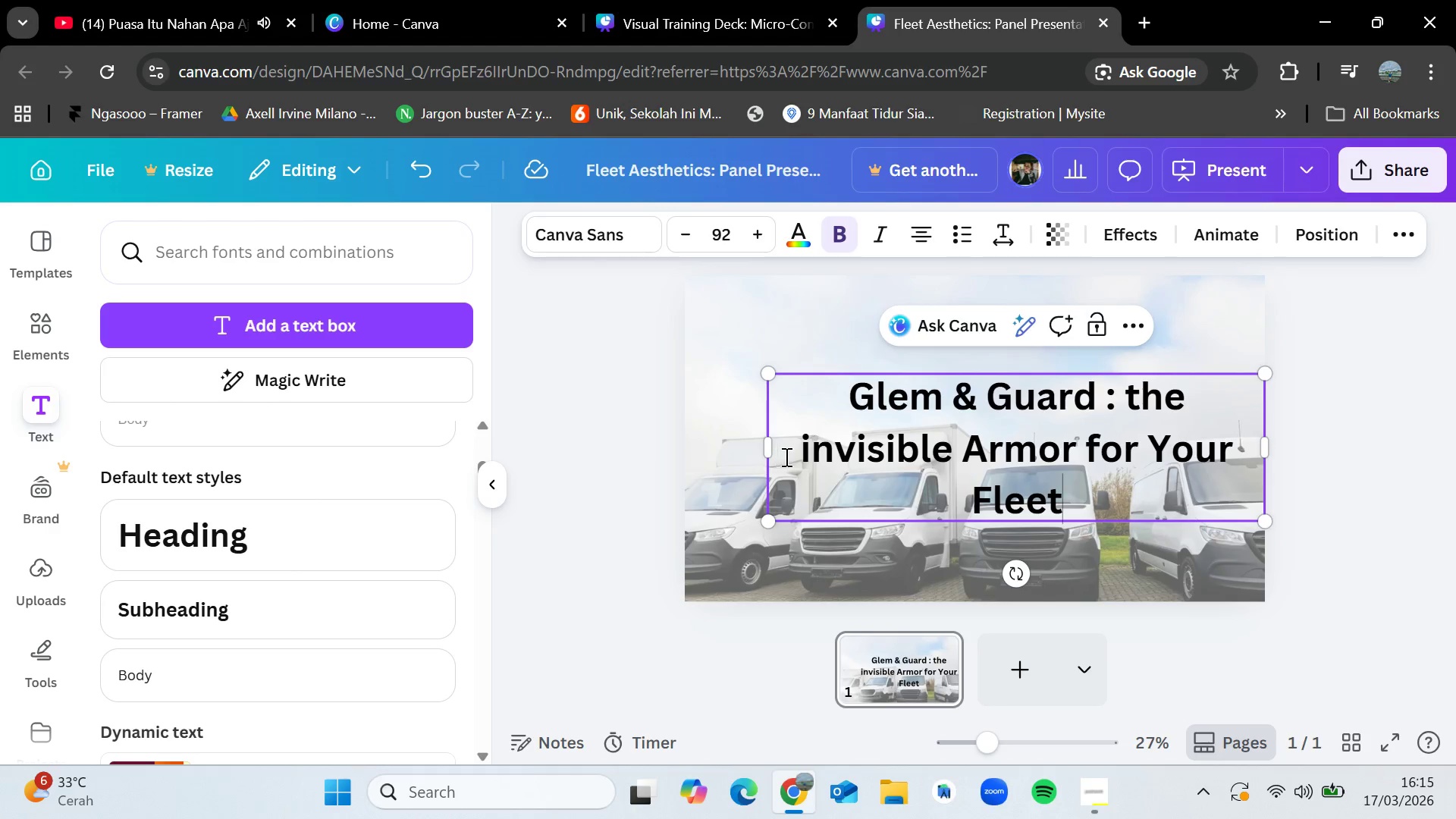 
left_click([809, 455])
 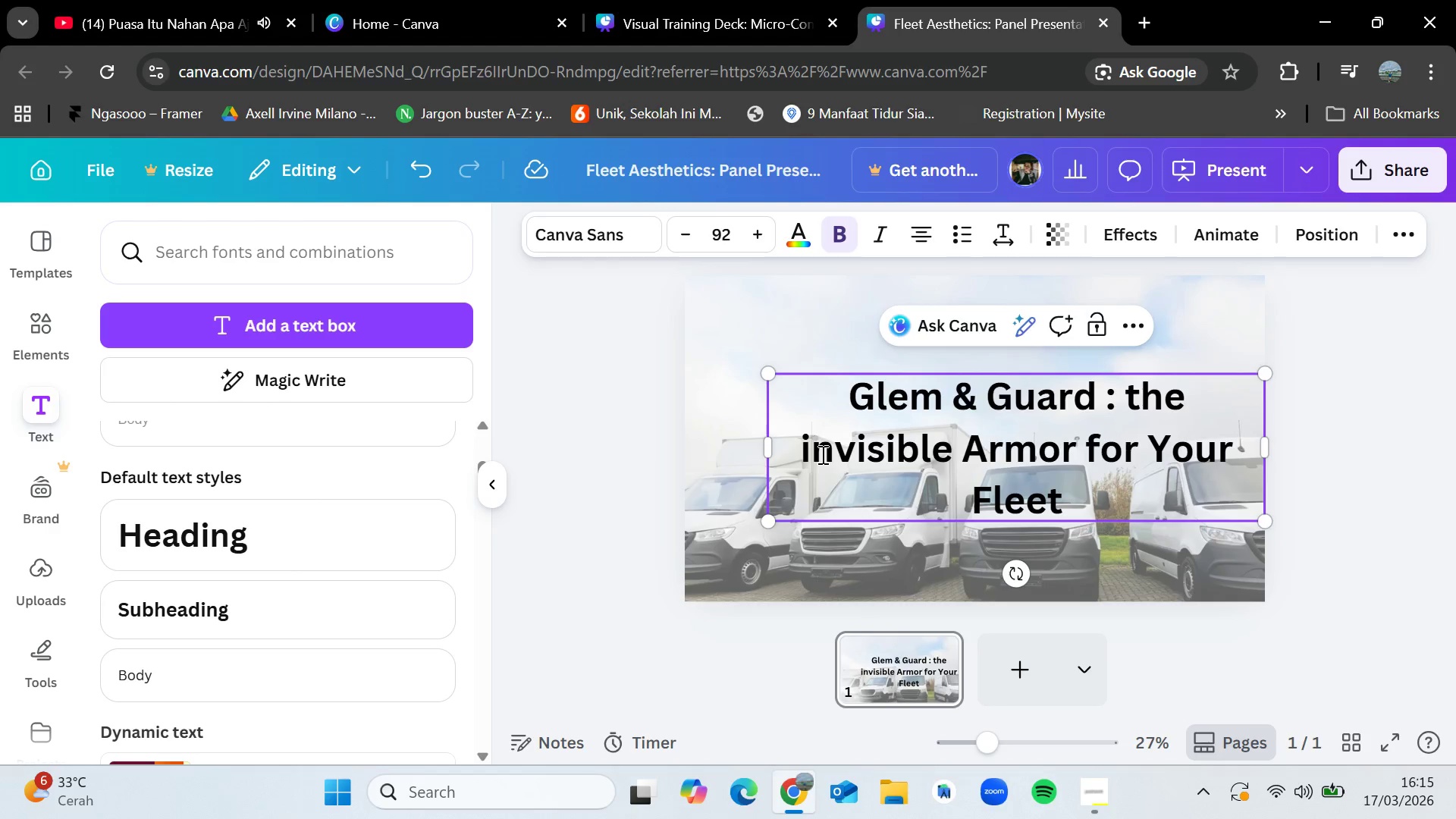 
key(Backspace)
 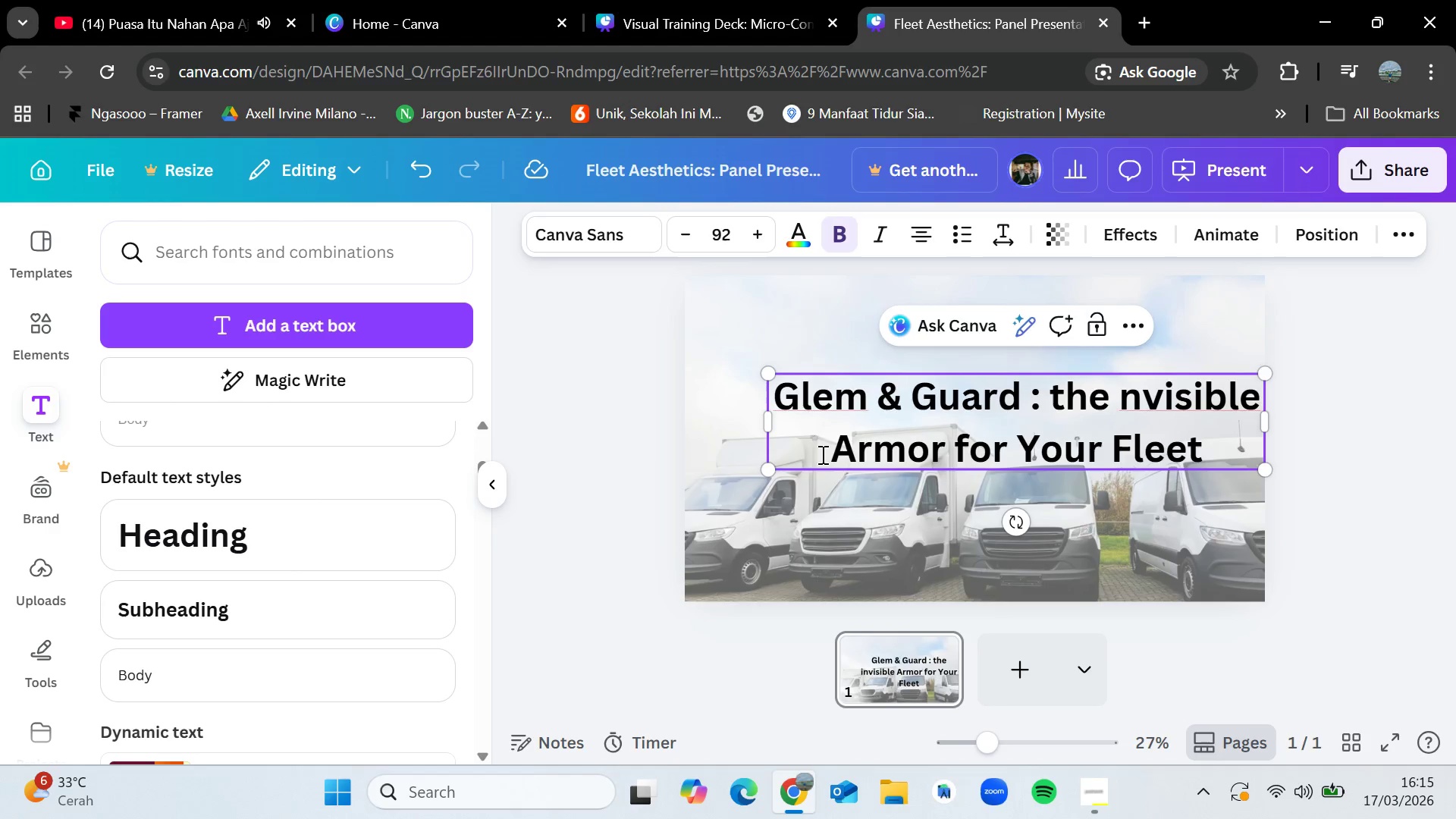 
key(Shift+I)
 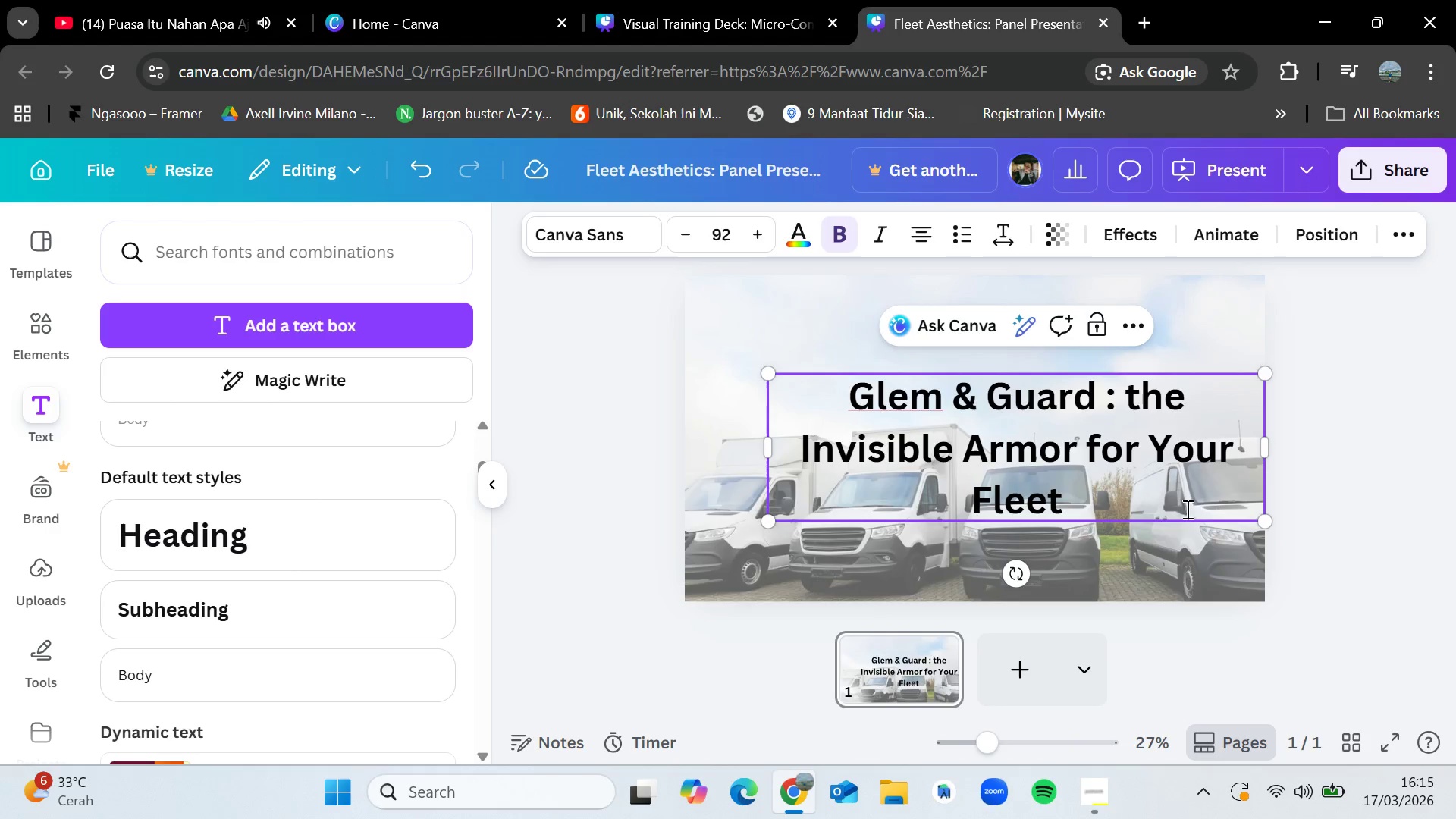 
left_click_drag(start_coordinate=[1260, 521], to_coordinate=[1162, 469])
 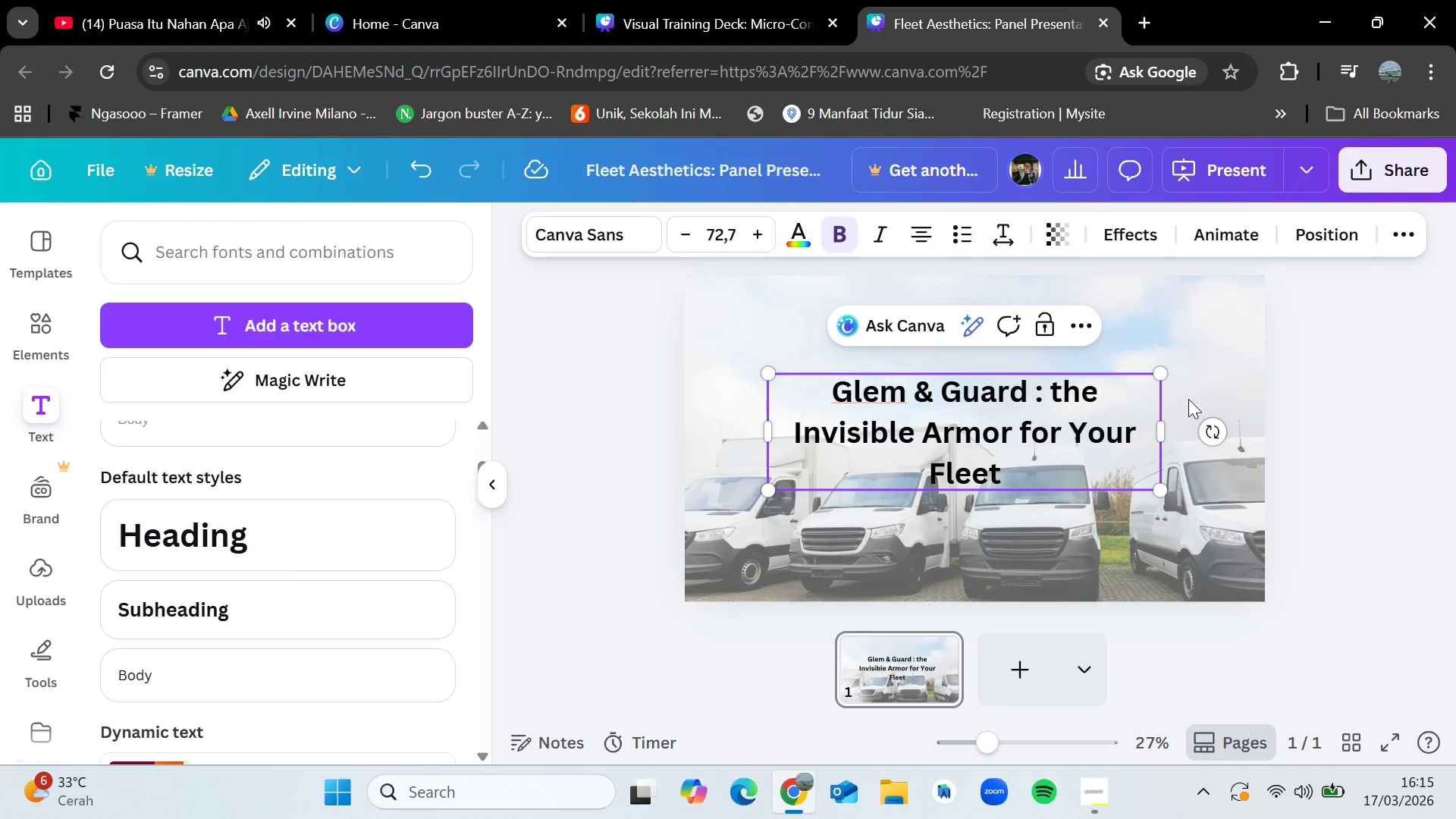 
left_click([1235, 352])
 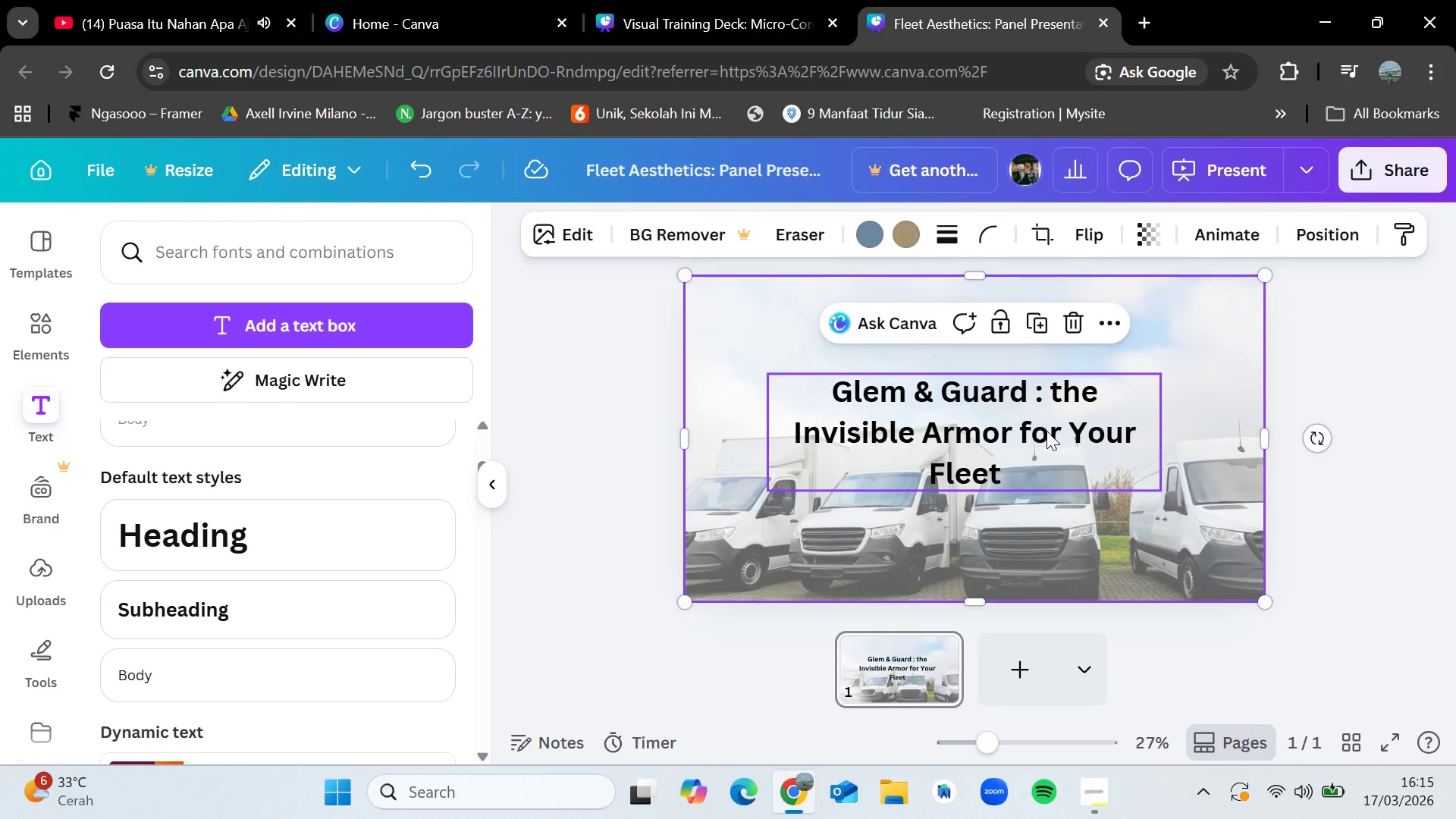 
left_click_drag(start_coordinate=[1043, 431], to_coordinate=[1081, 437])
 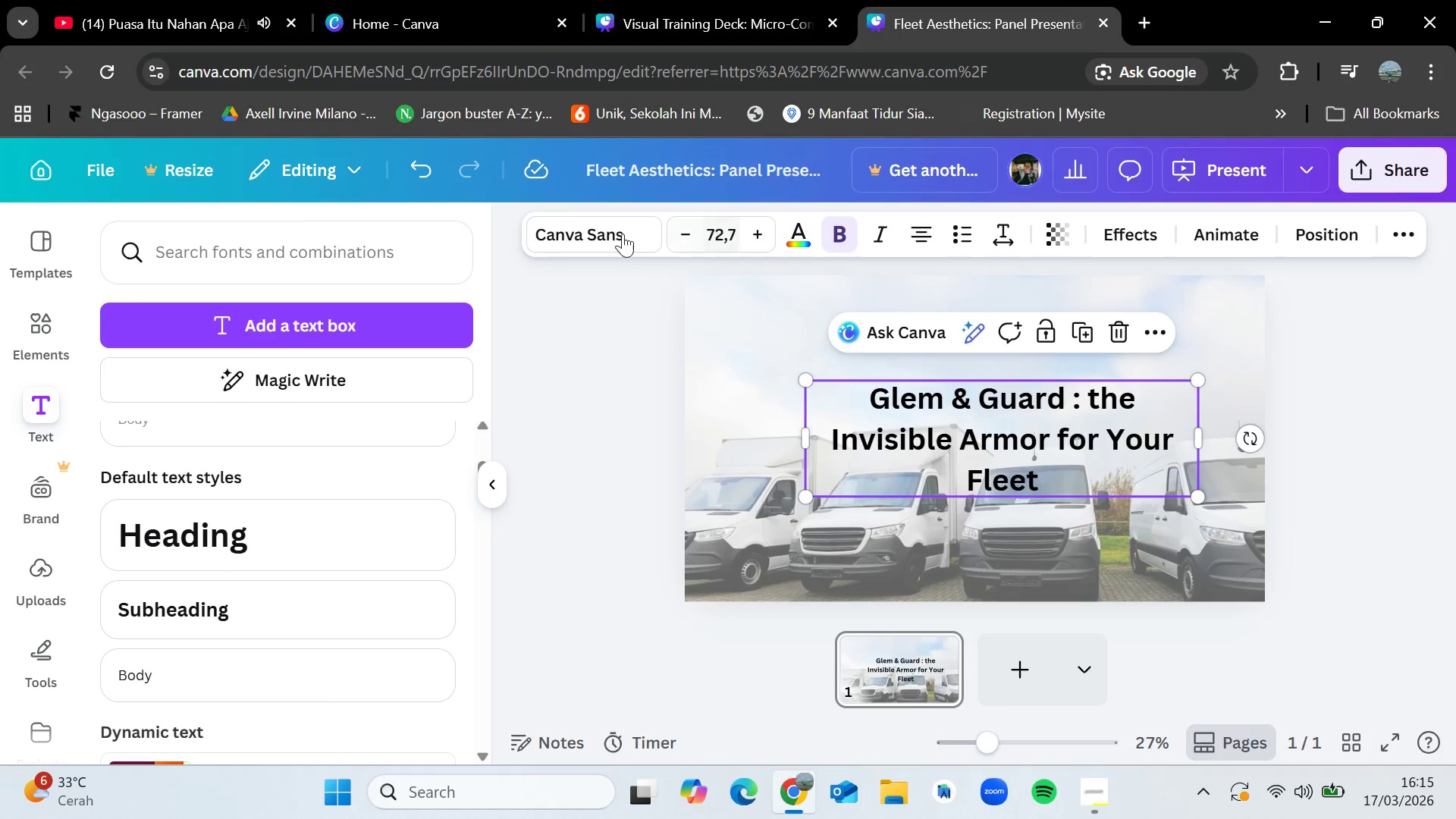 
left_click([617, 236])
 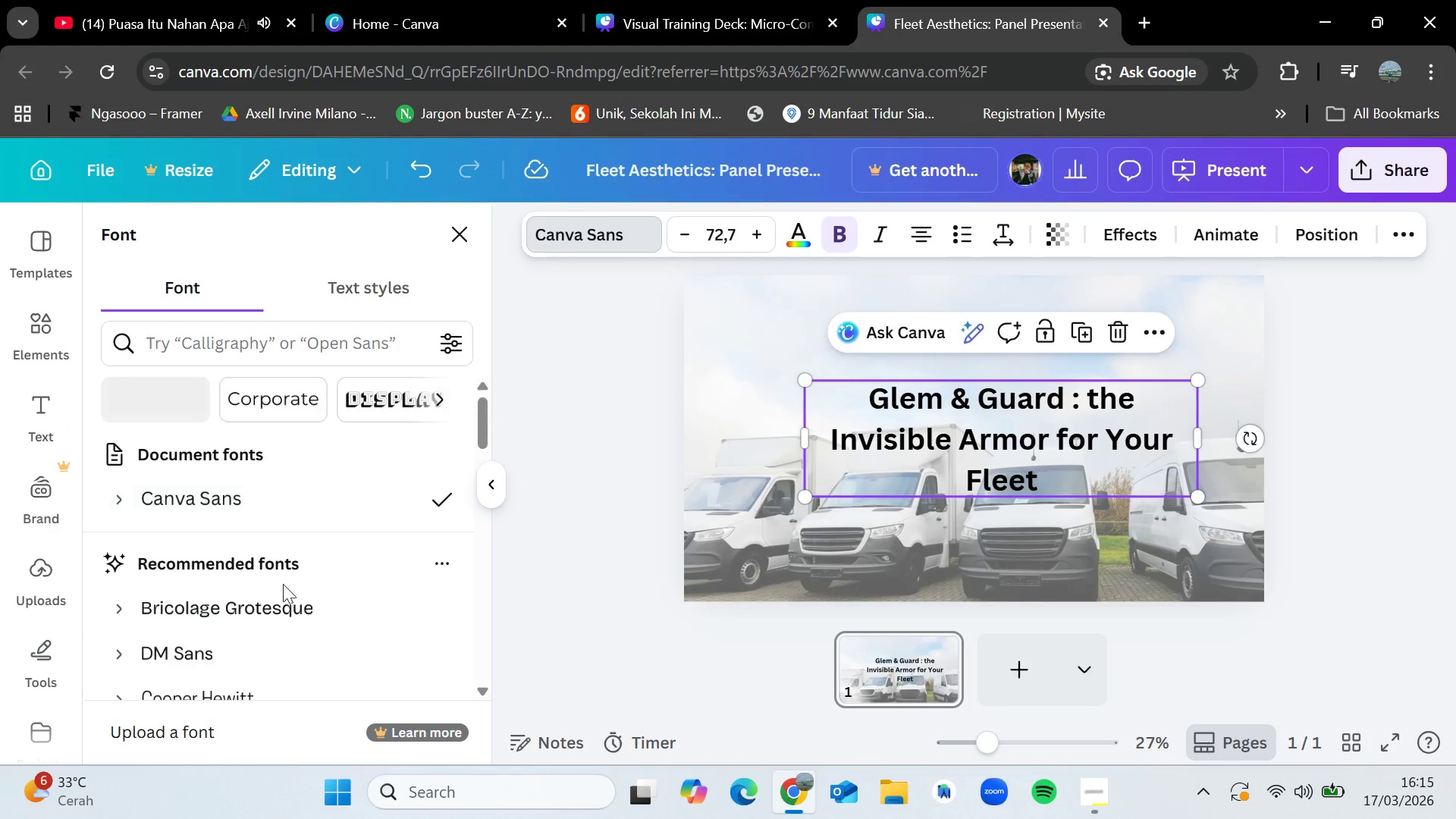 
scroll: coordinate [281, 642], scroll_direction: down, amount: 4.0
 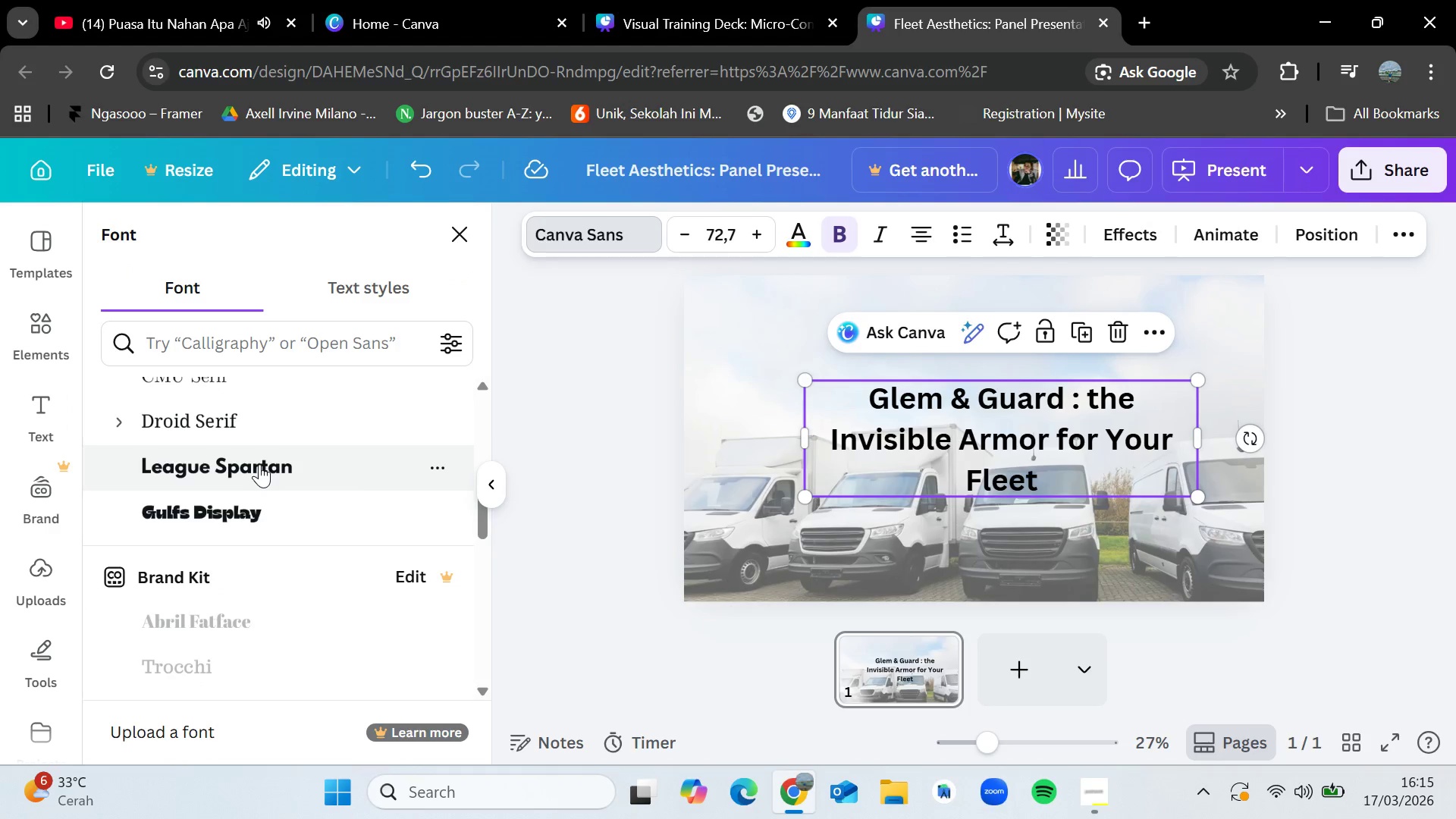 
left_click([250, 413])
 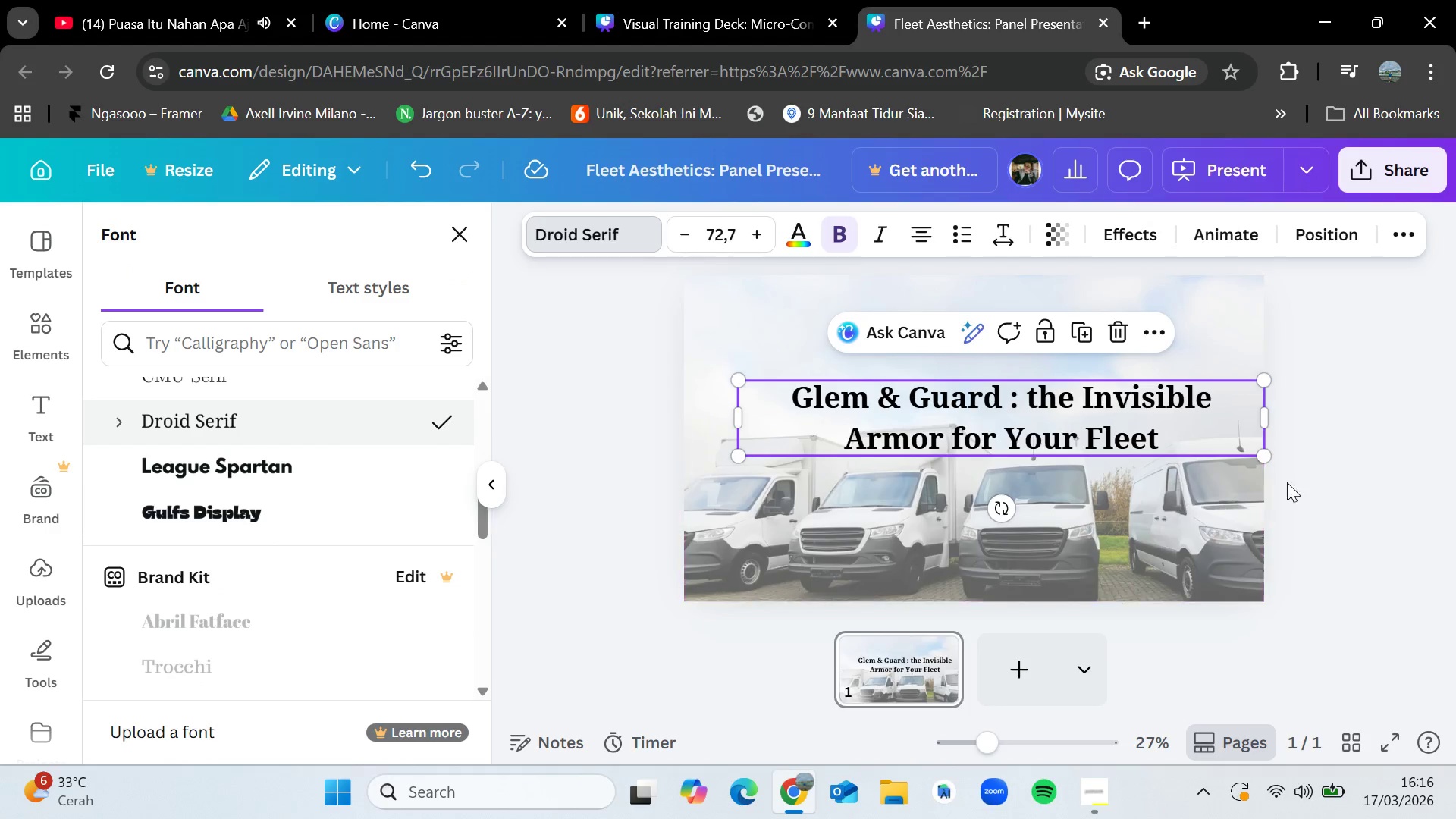 
left_click_drag(start_coordinate=[1266, 458], to_coordinate=[1143, 431])
 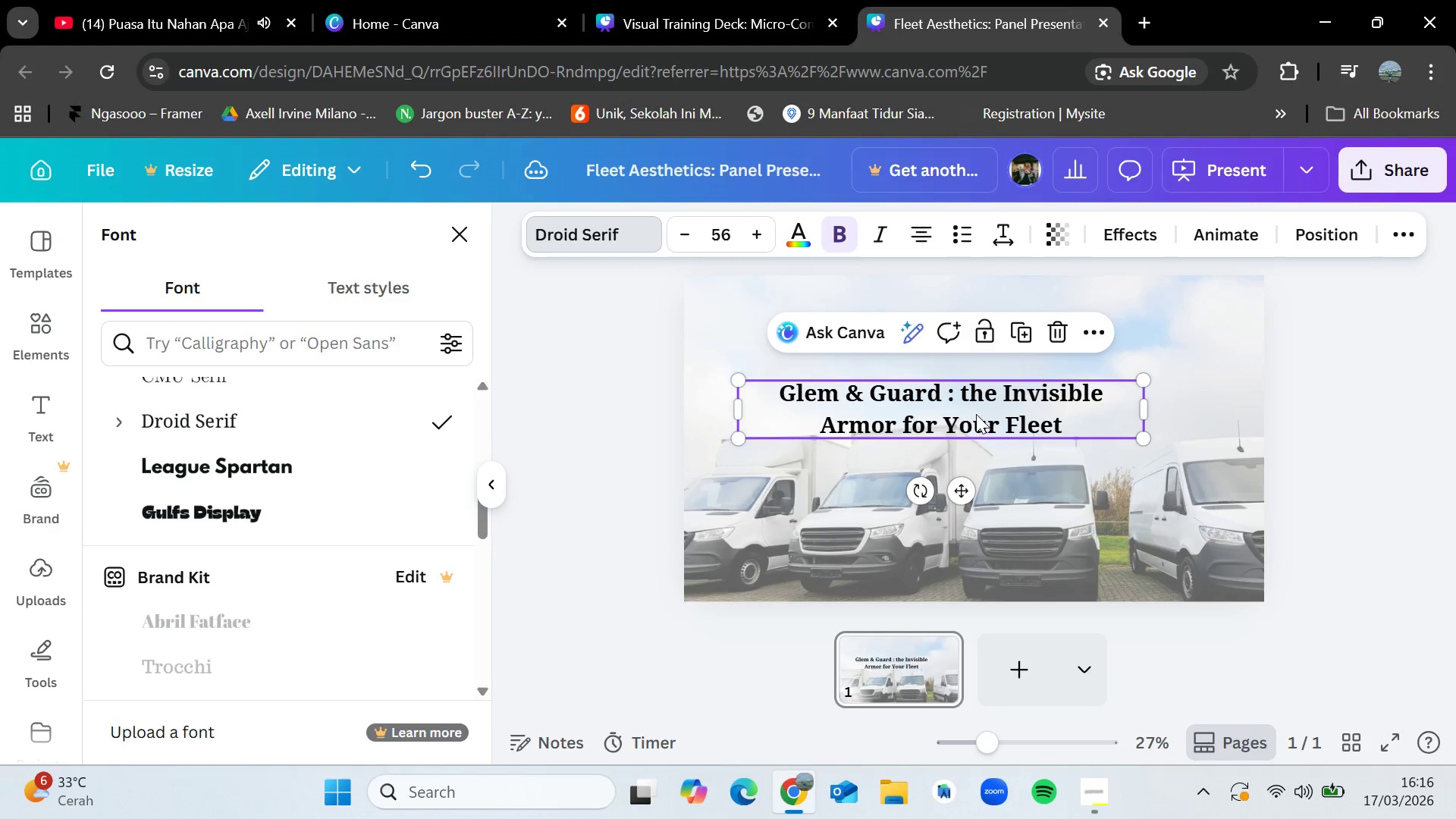 
left_click_drag(start_coordinate=[976, 413], to_coordinate=[1021, 425])
 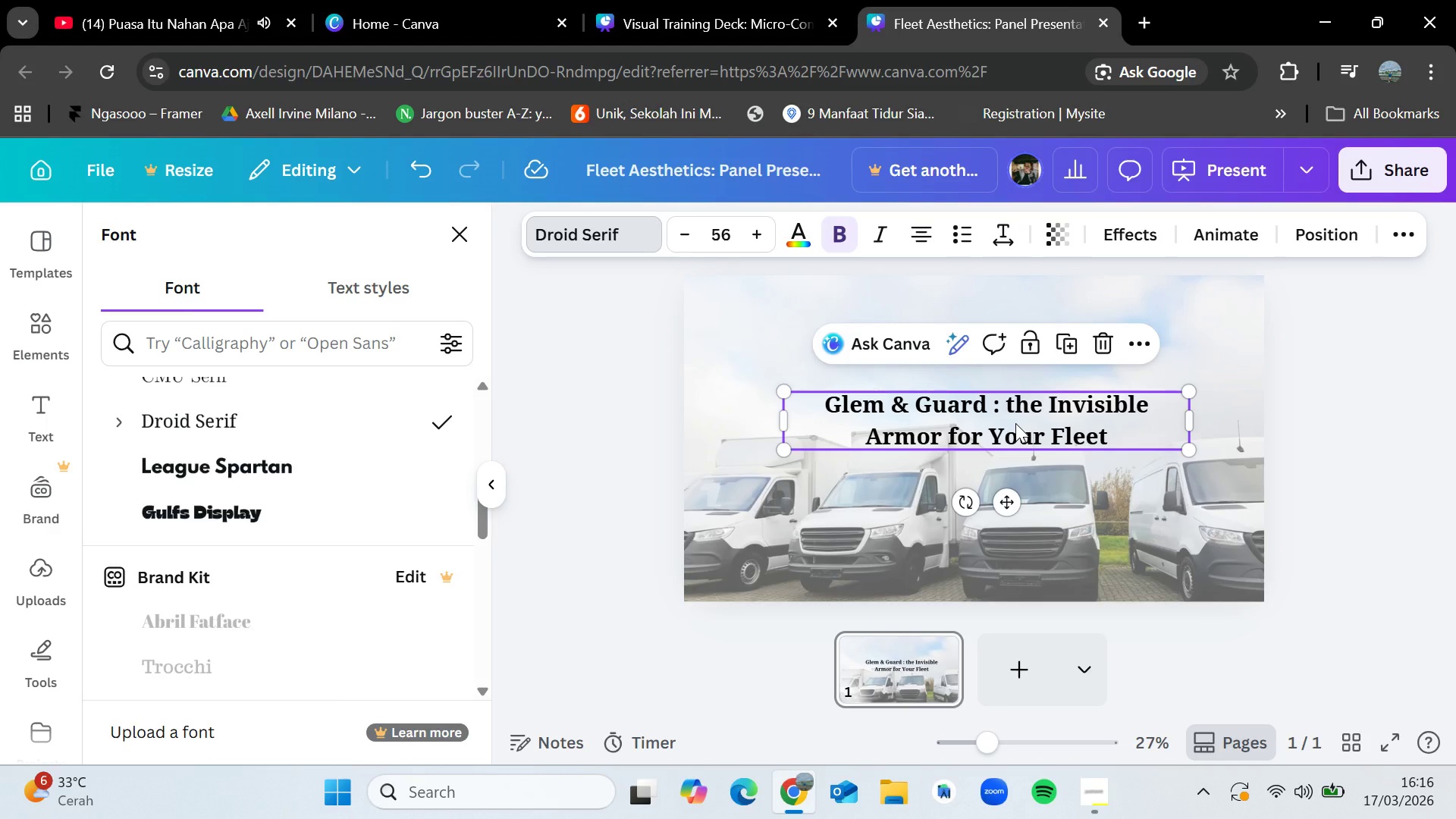 
wait(41.72)
 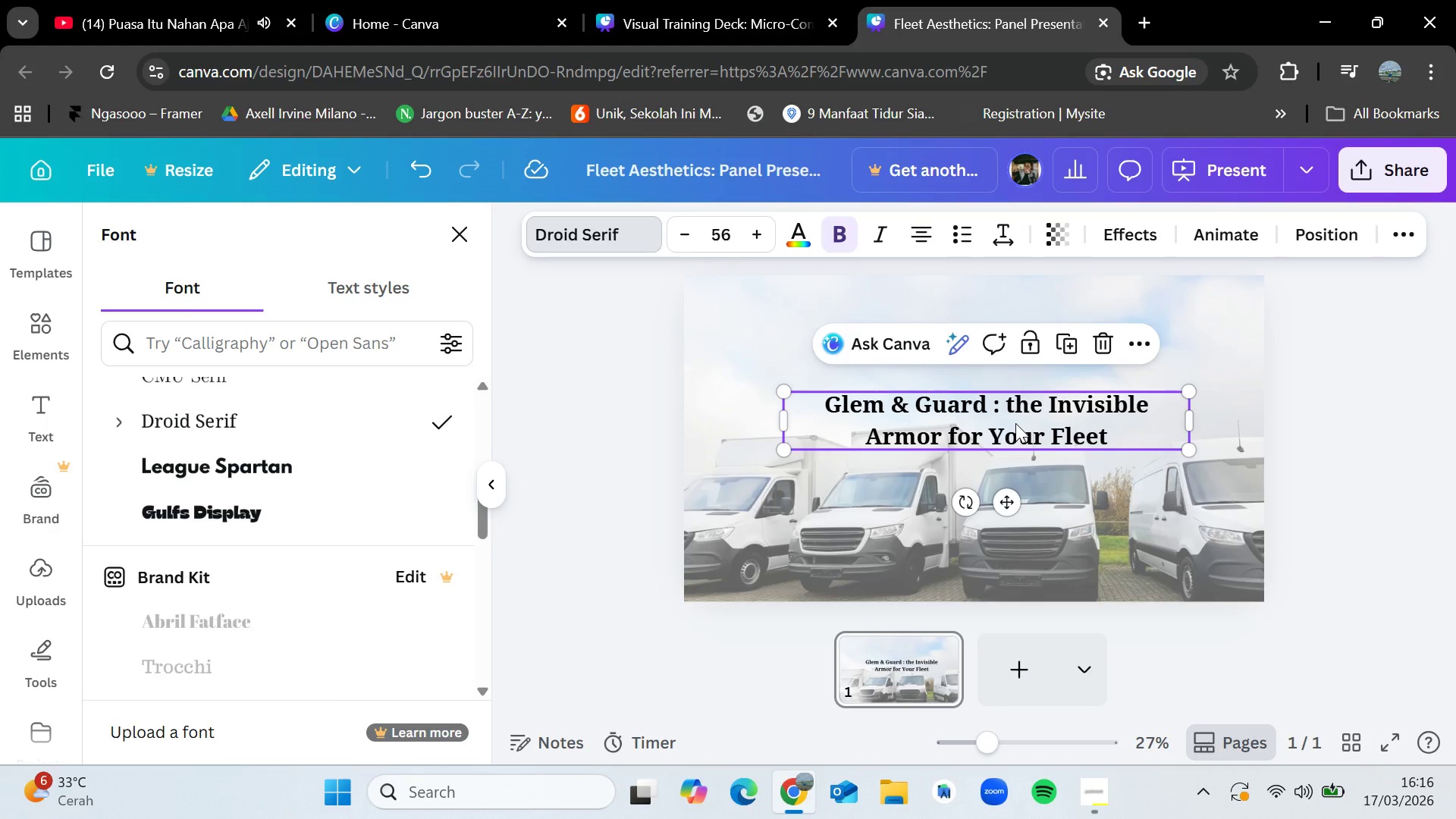 
left_click([610, 240])
 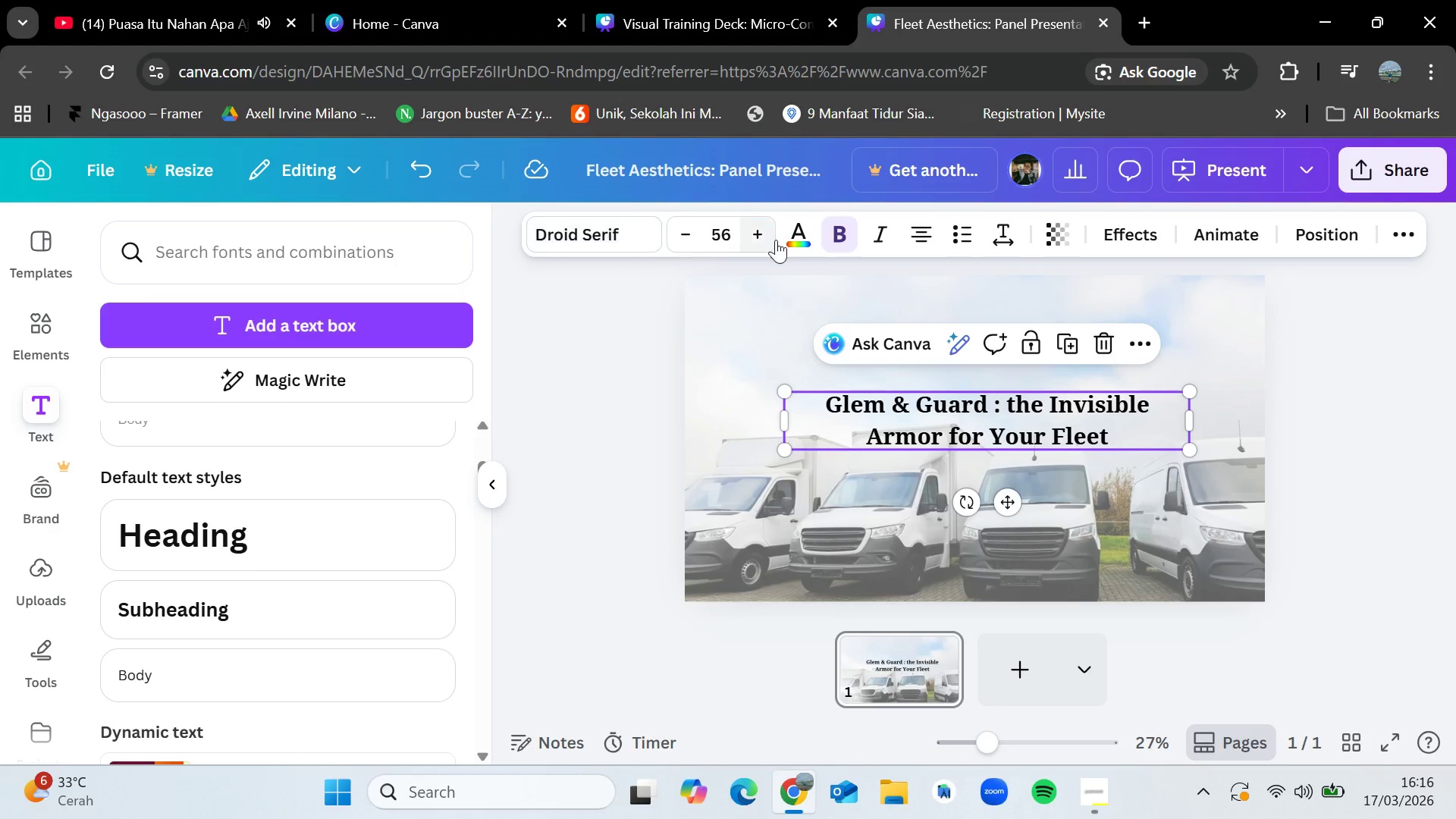 
left_click([776, 240])
 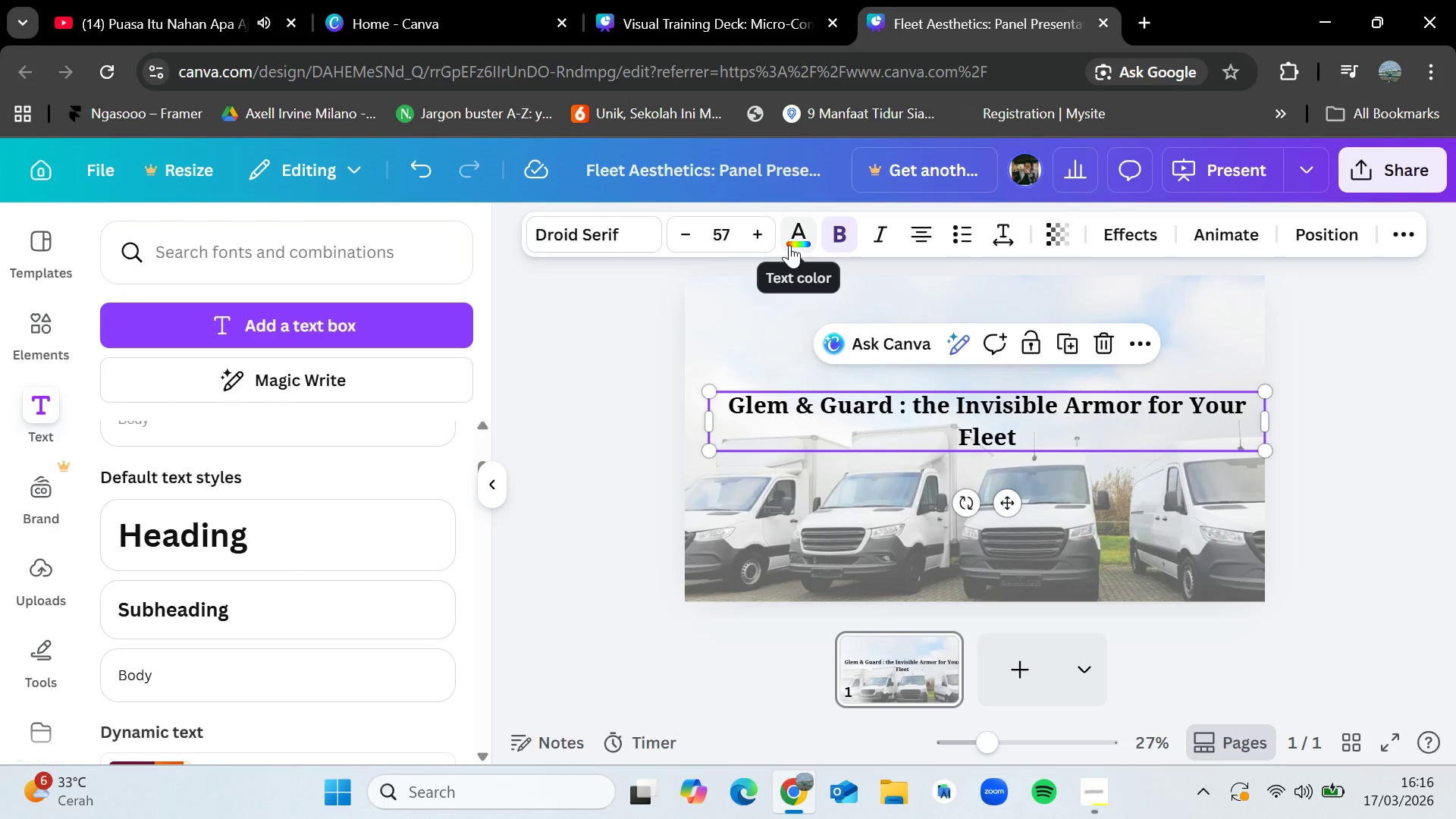 
left_click([789, 245])
 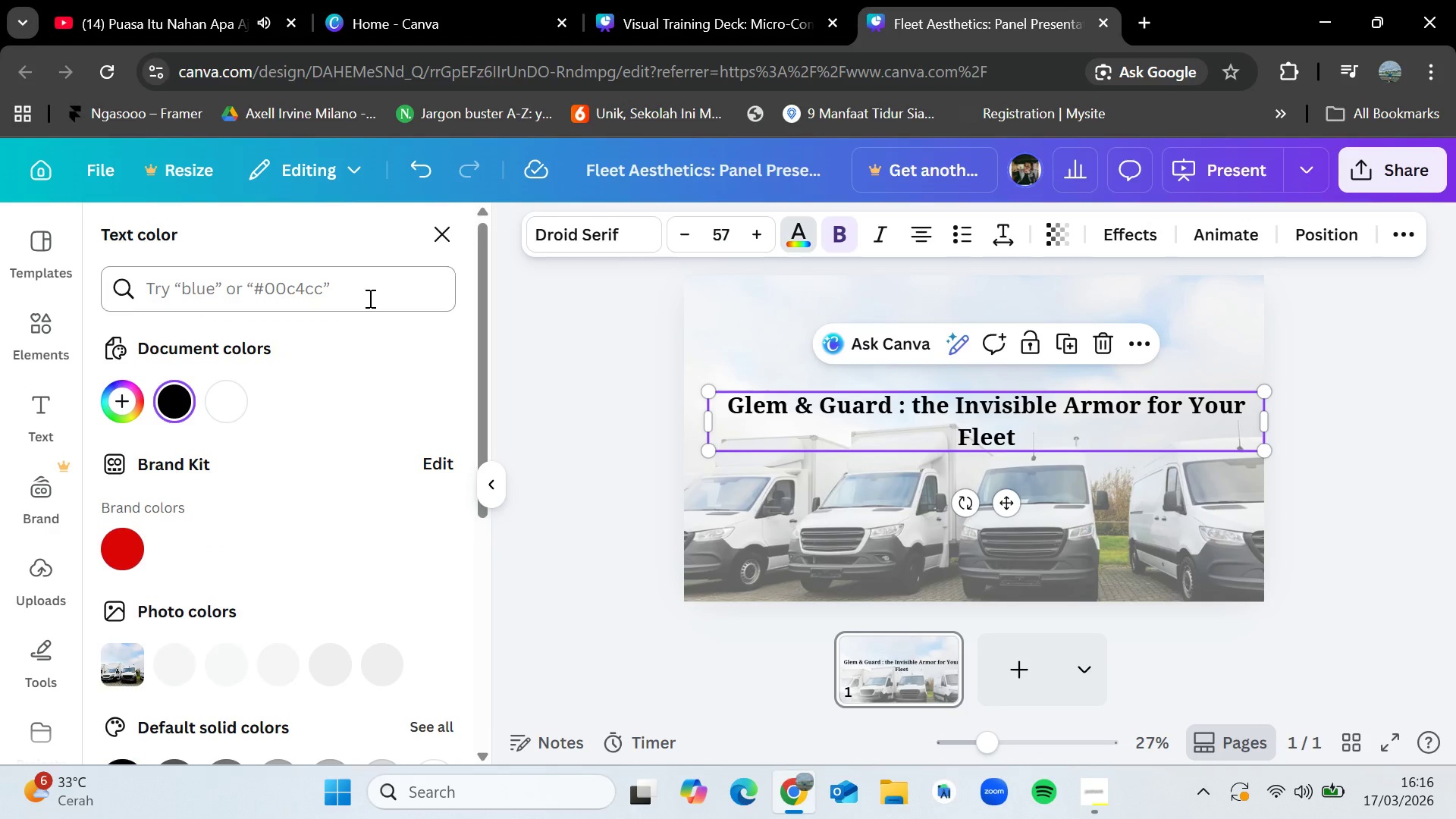 
left_click([309, 291])
 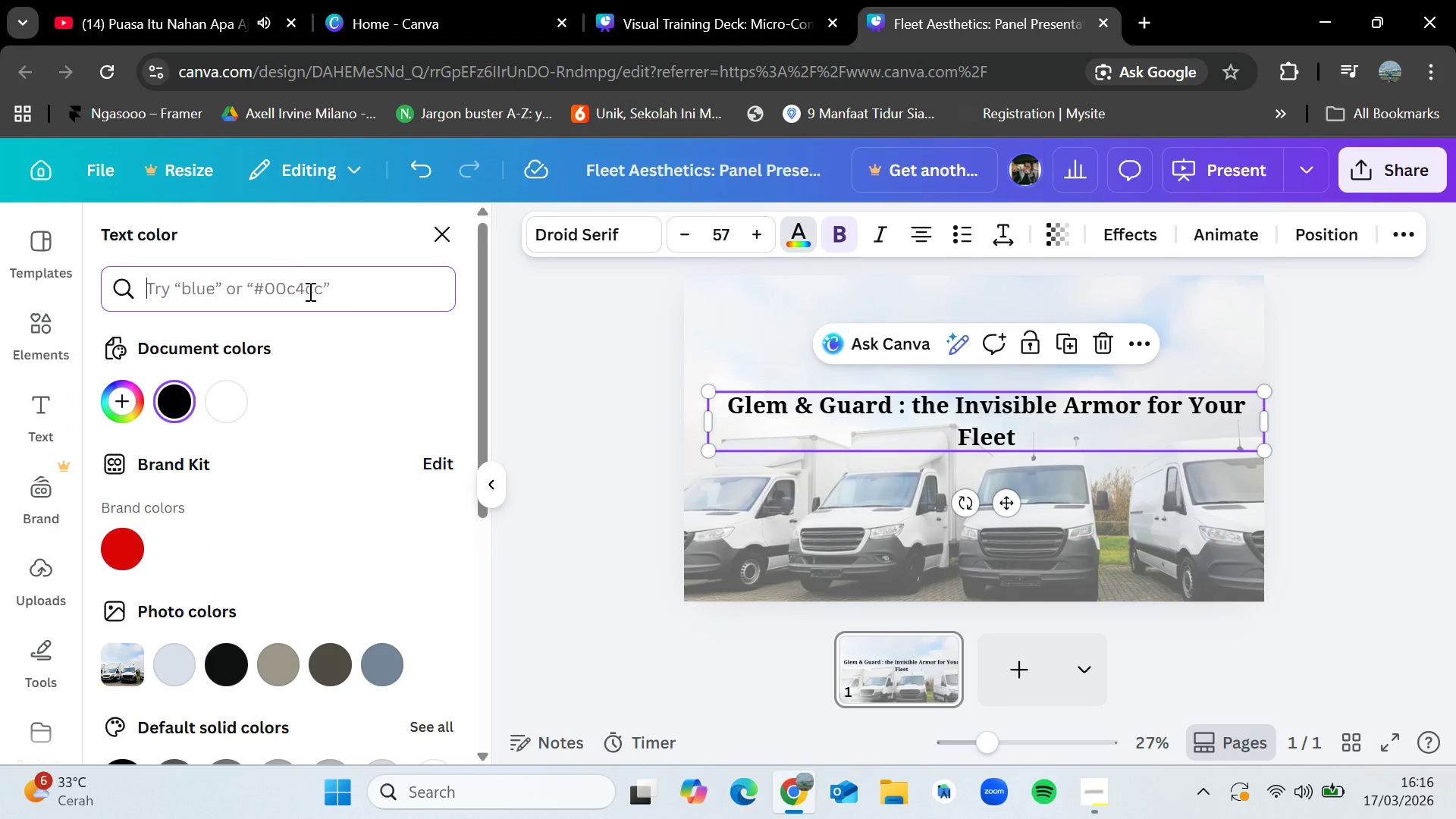 
type(007bff)
 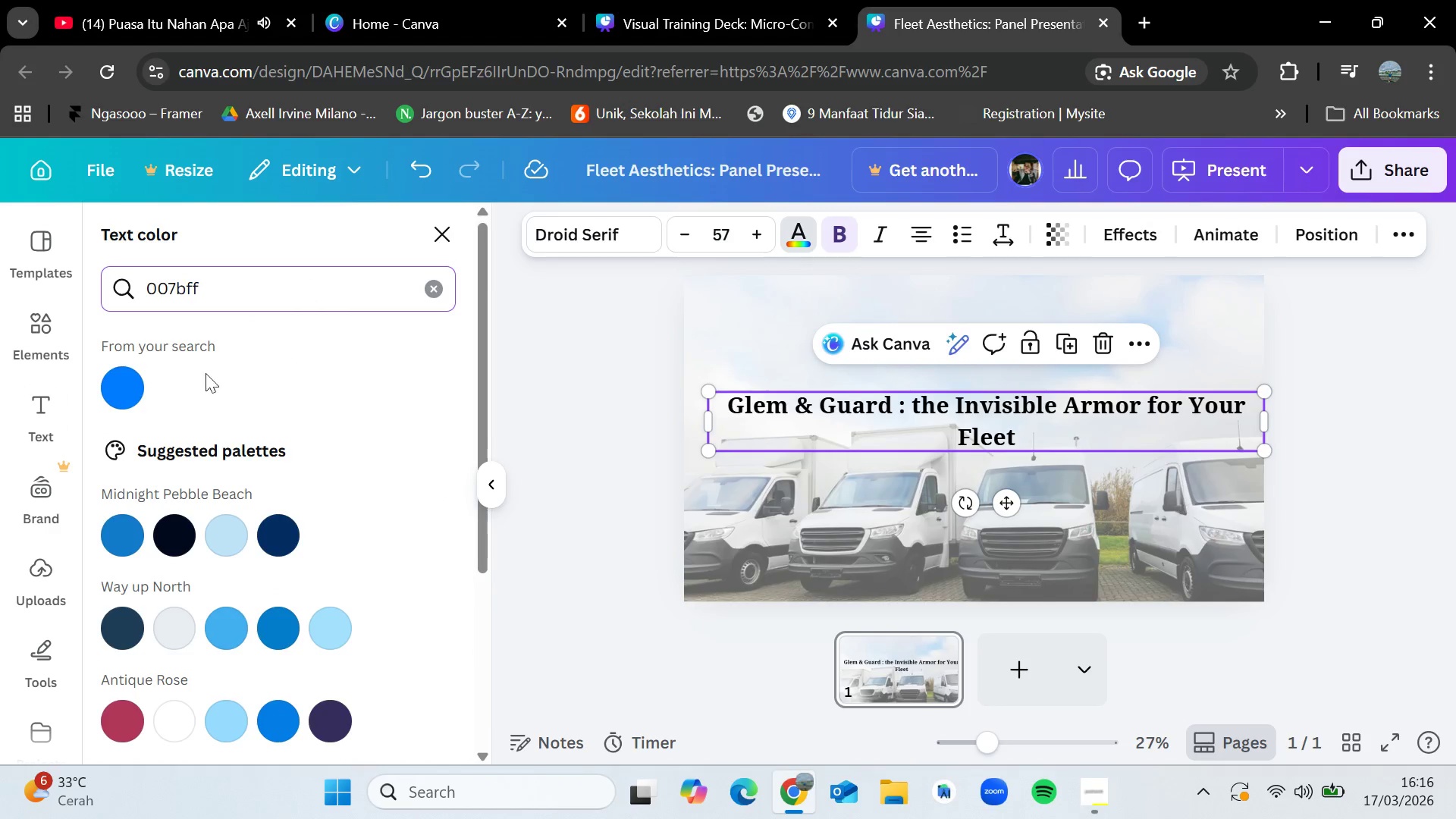 
left_click([124, 394])
 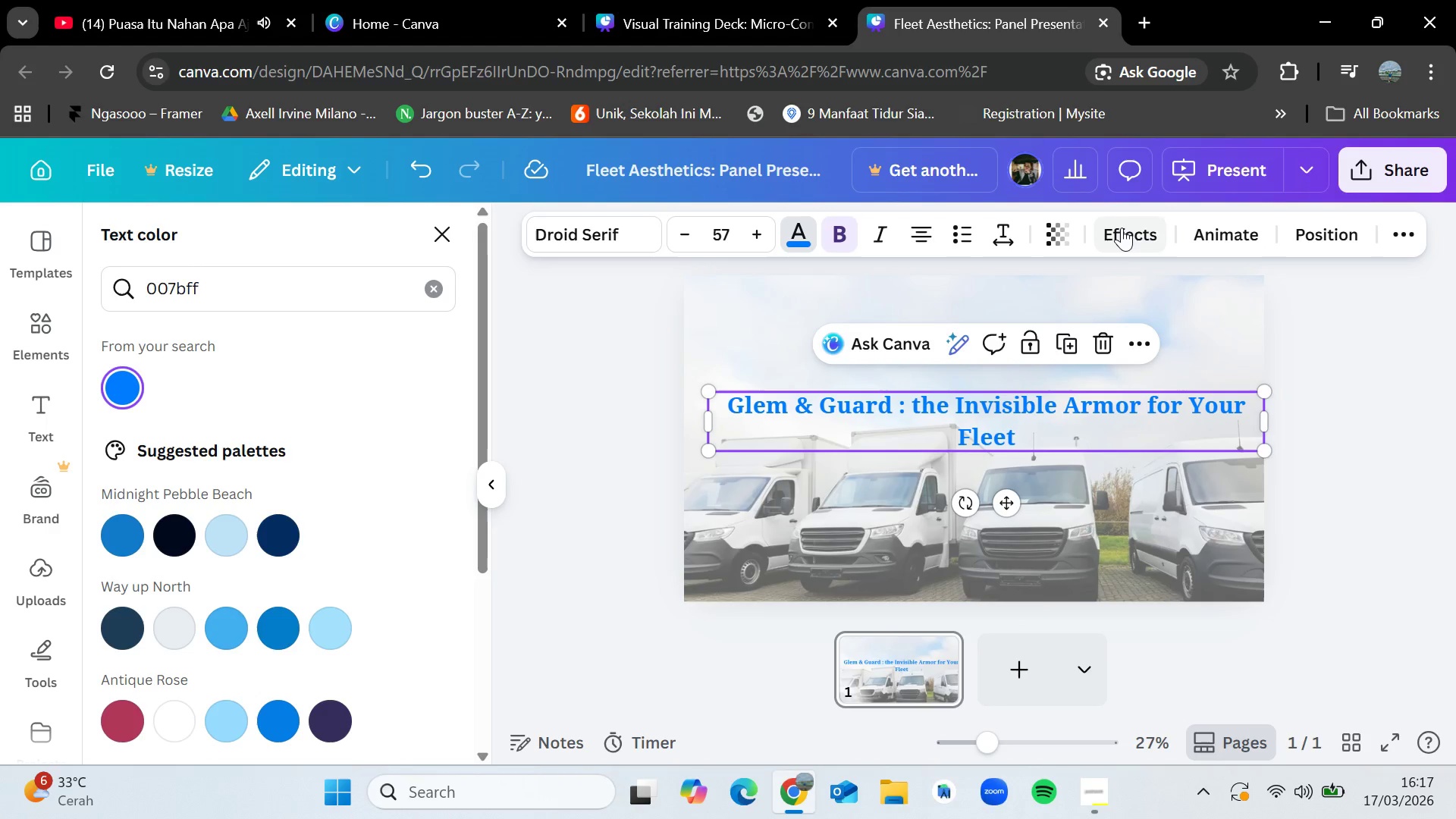 
left_click([838, 235])
 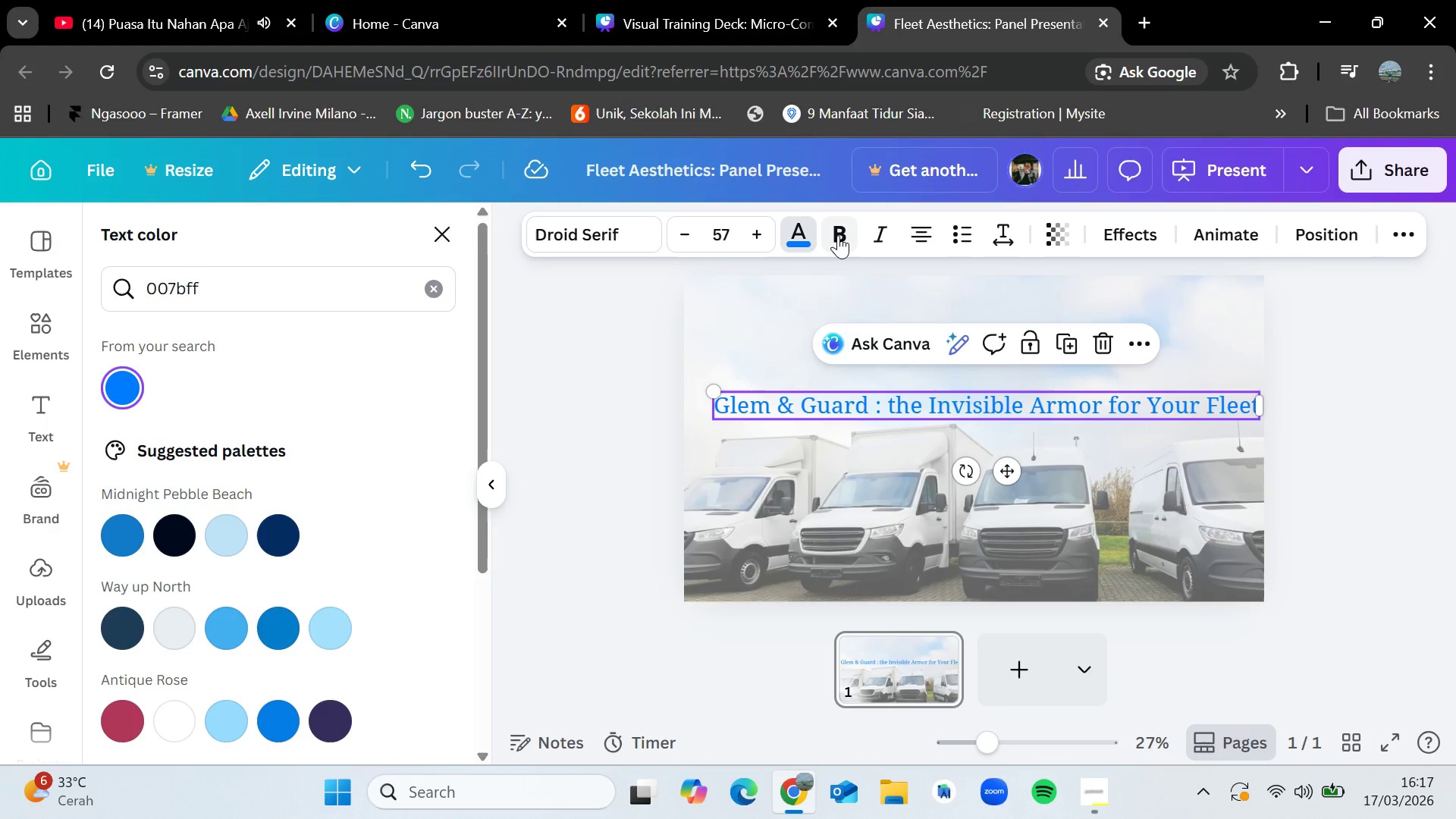 
left_click([838, 235])
 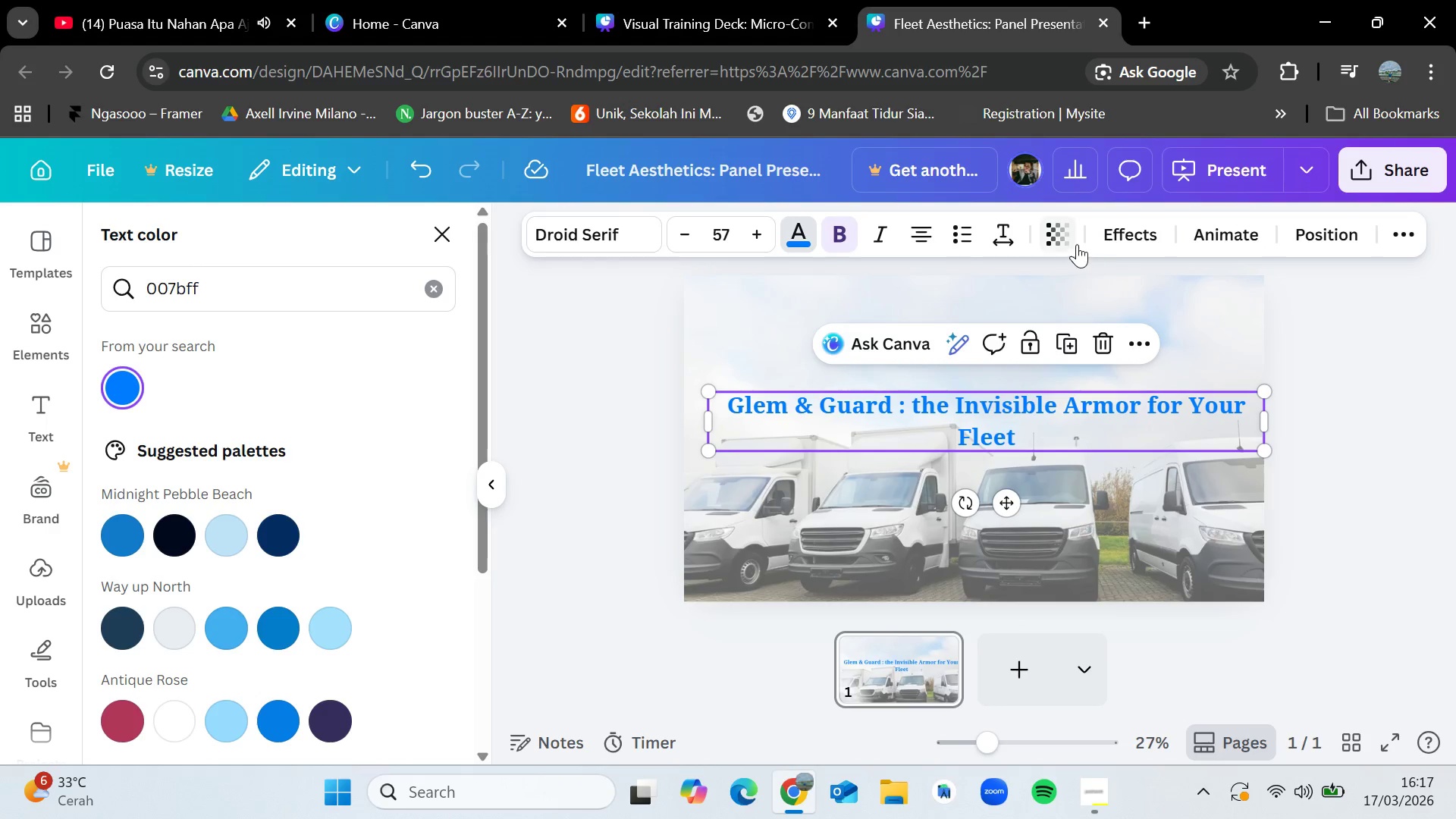 
left_click([1119, 241])
 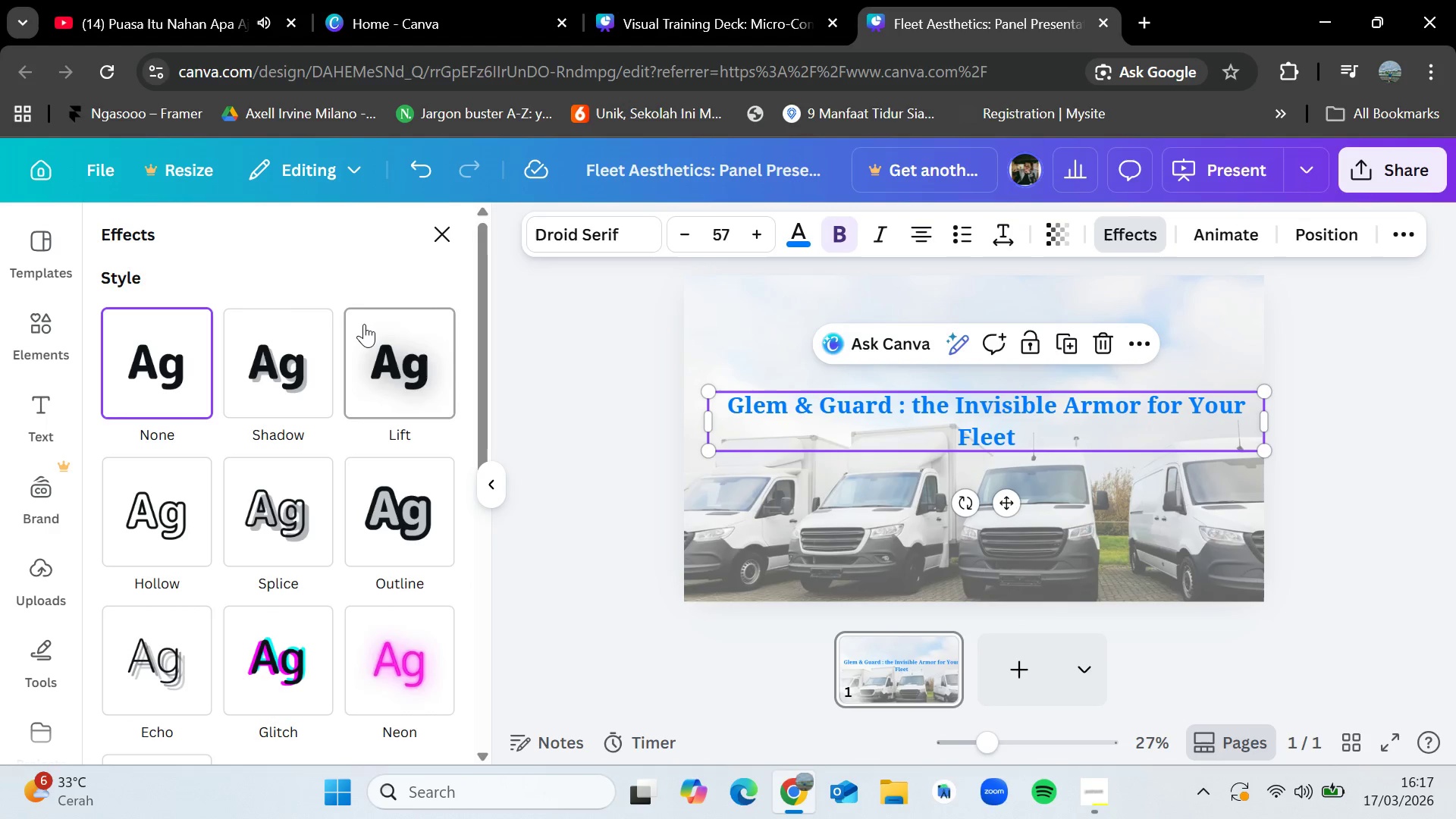 
left_click([372, 329])
 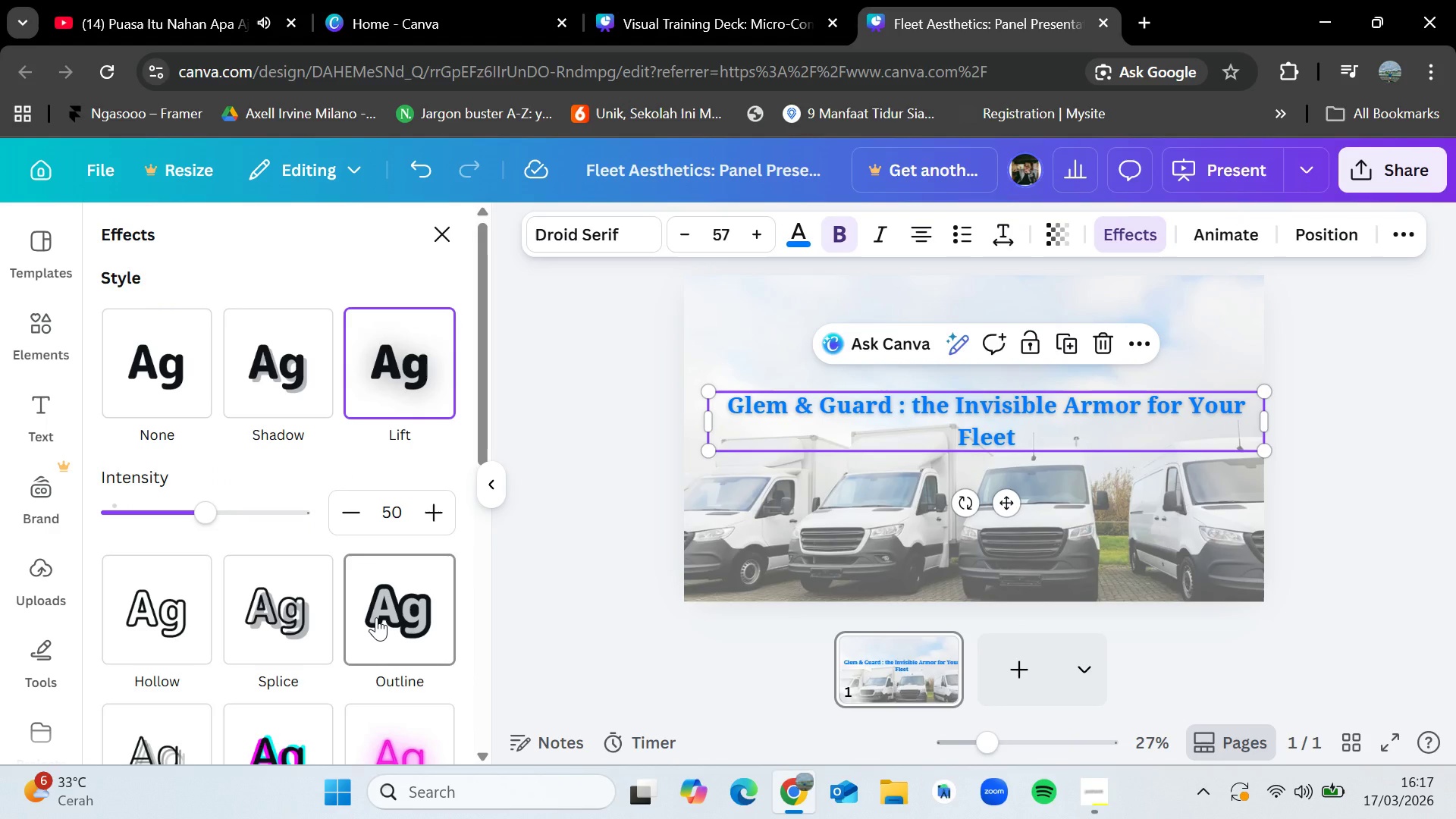 
left_click([376, 617])
 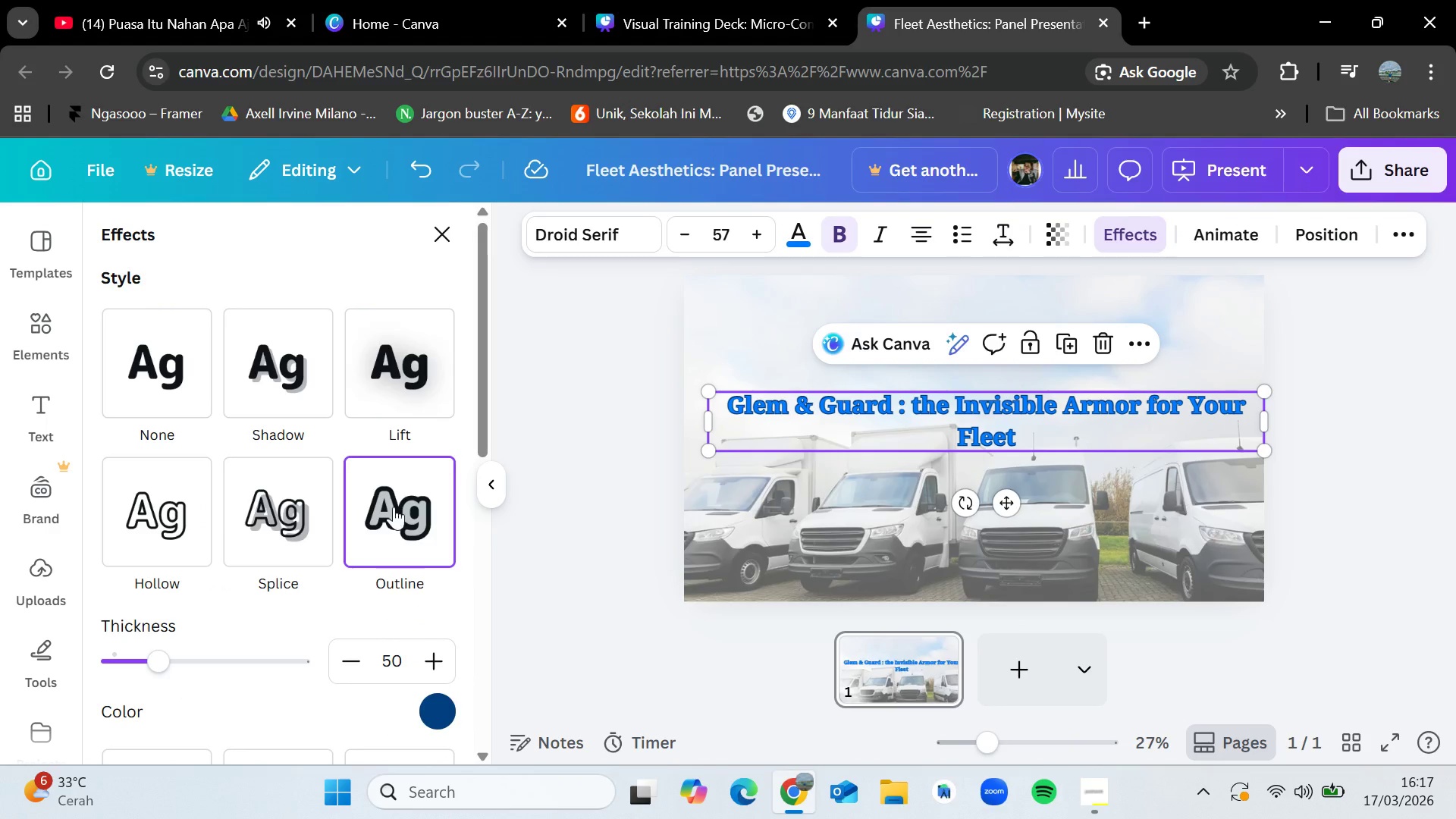 
left_click([406, 366])
 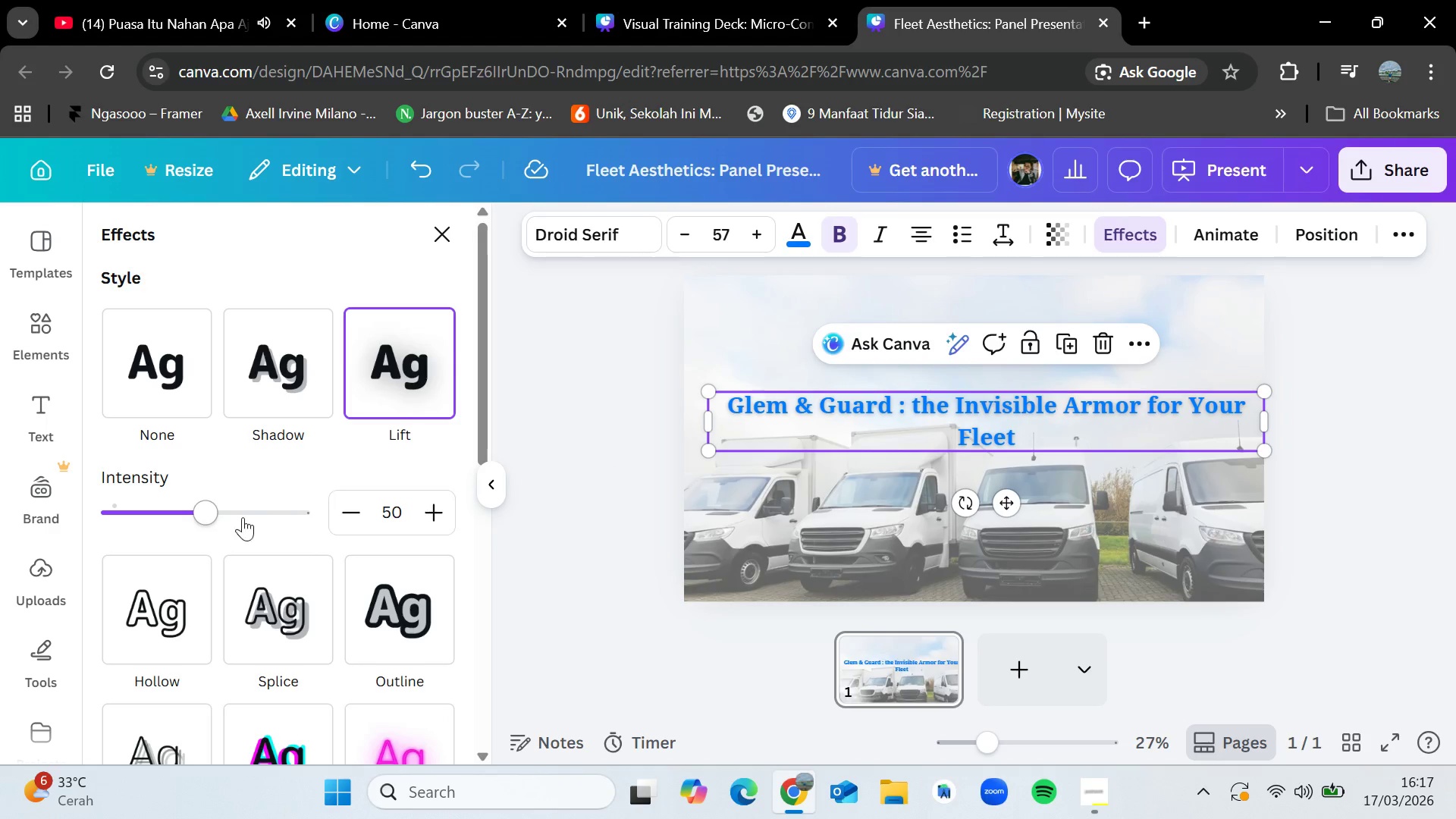 
left_click_drag(start_coordinate=[211, 512], to_coordinate=[224, 513])
 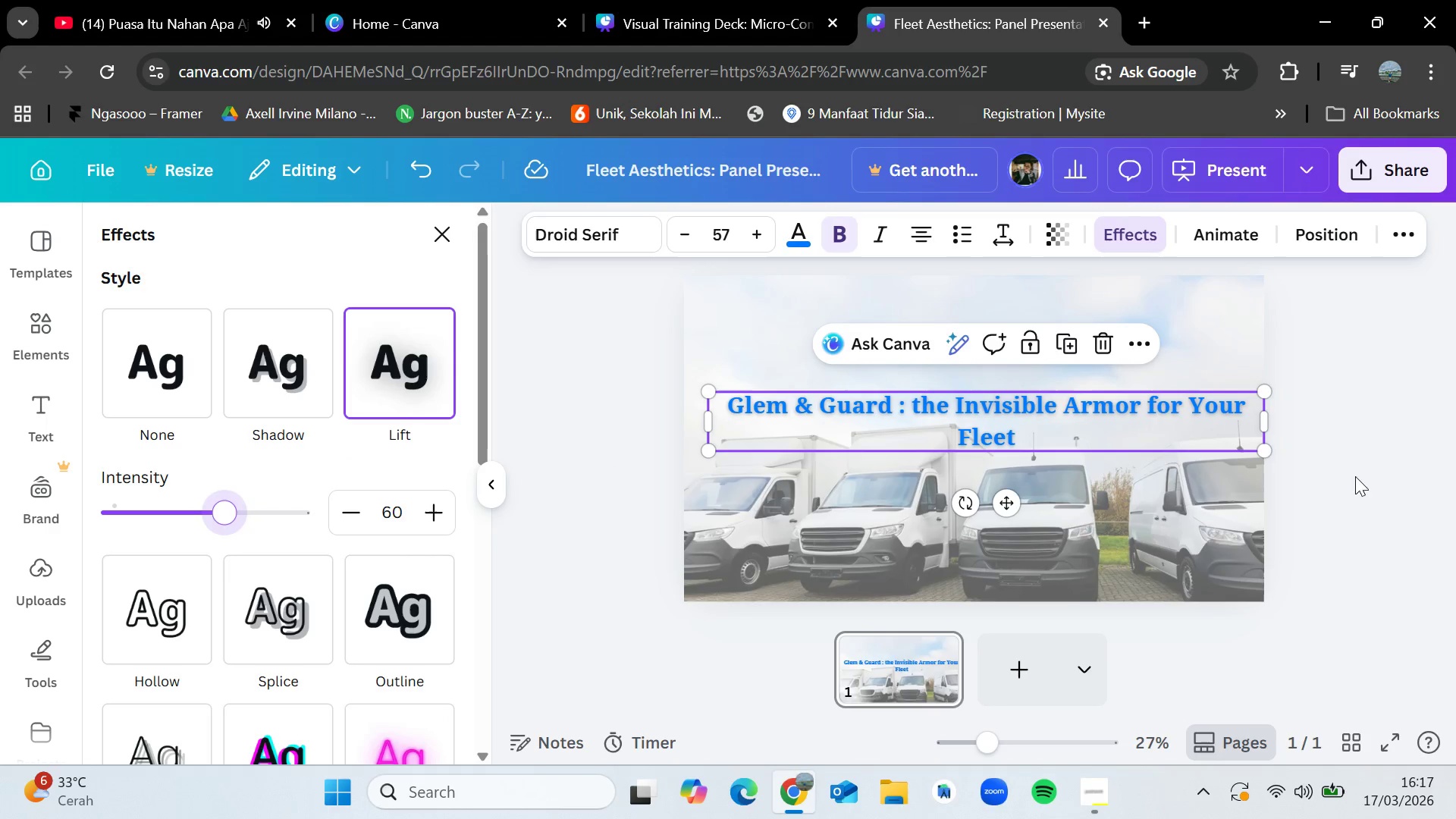 
left_click([1370, 476])
 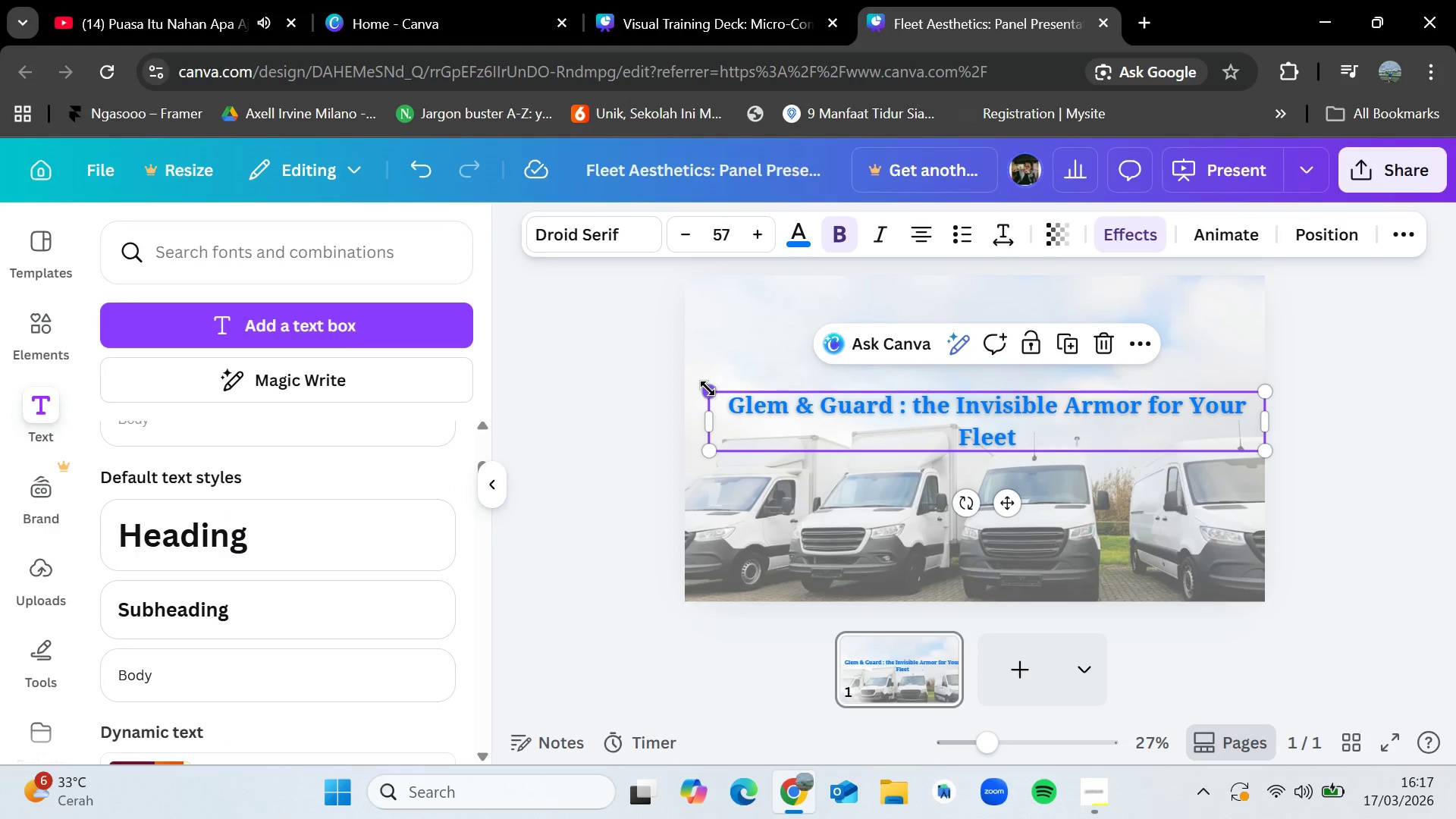 
left_click_drag(start_coordinate=[708, 388], to_coordinate=[767, 422])
 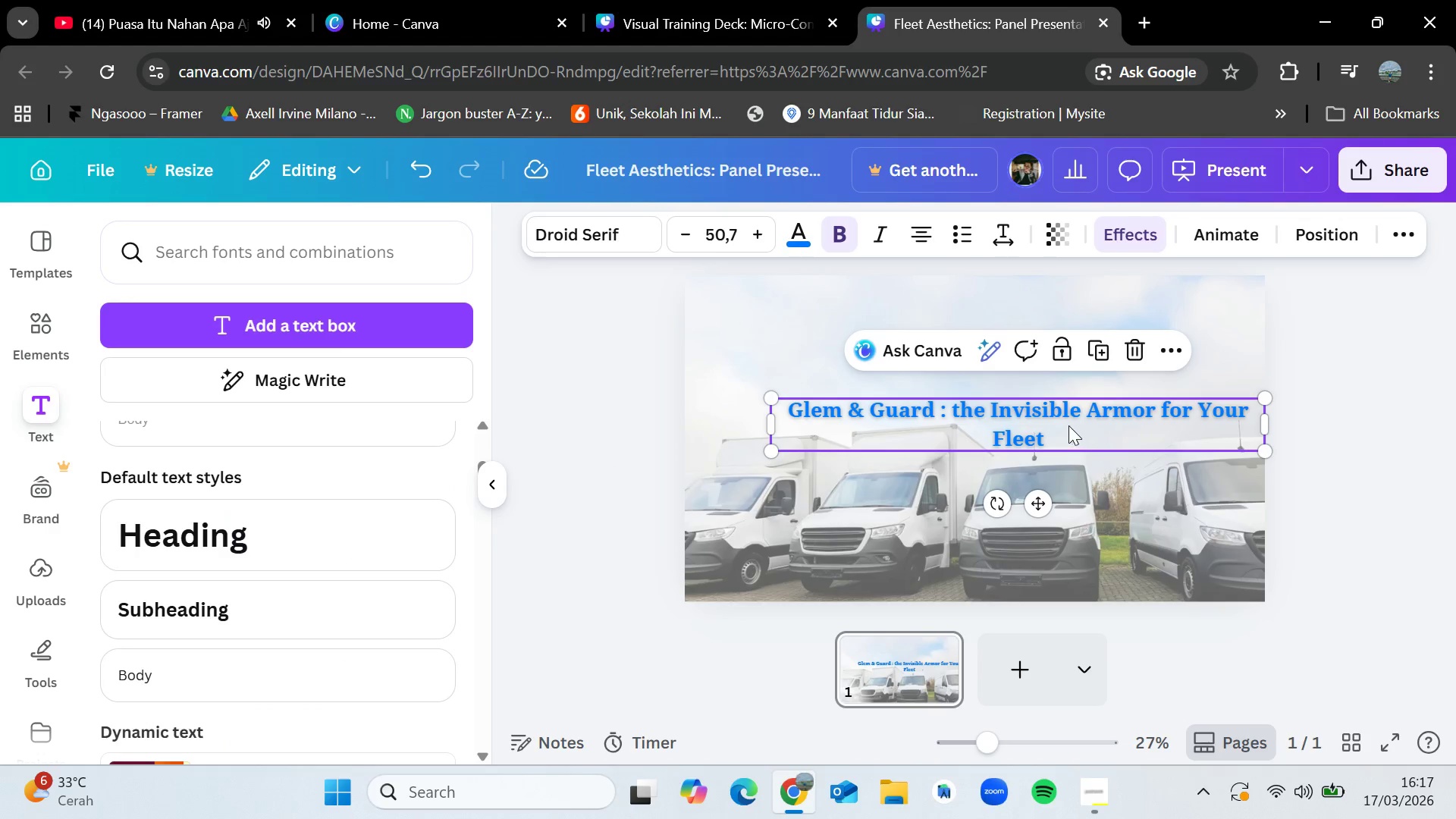 
left_click_drag(start_coordinate=[1065, 424], to_coordinate=[1031, 427])
 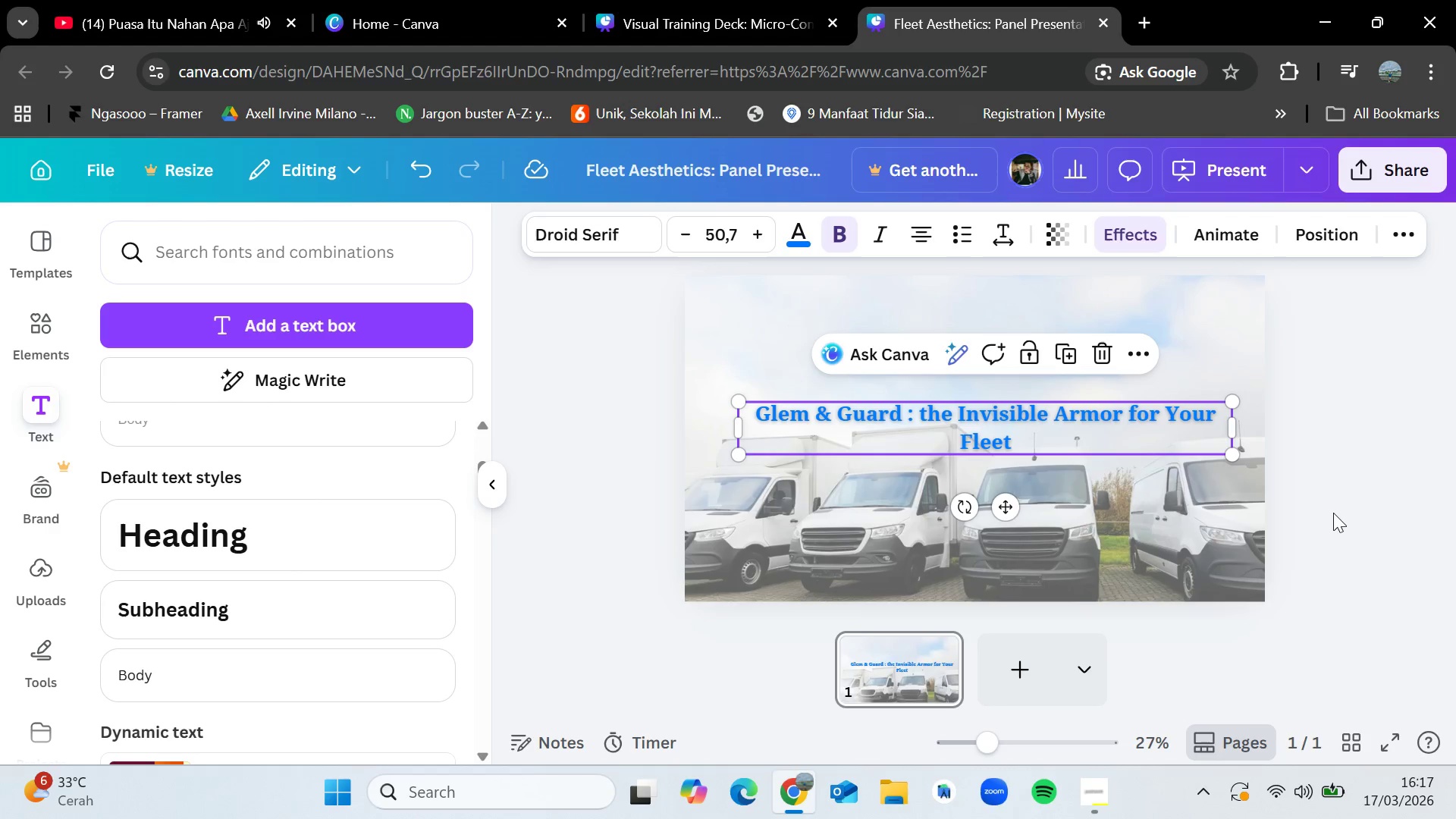 
wait(5.09)
 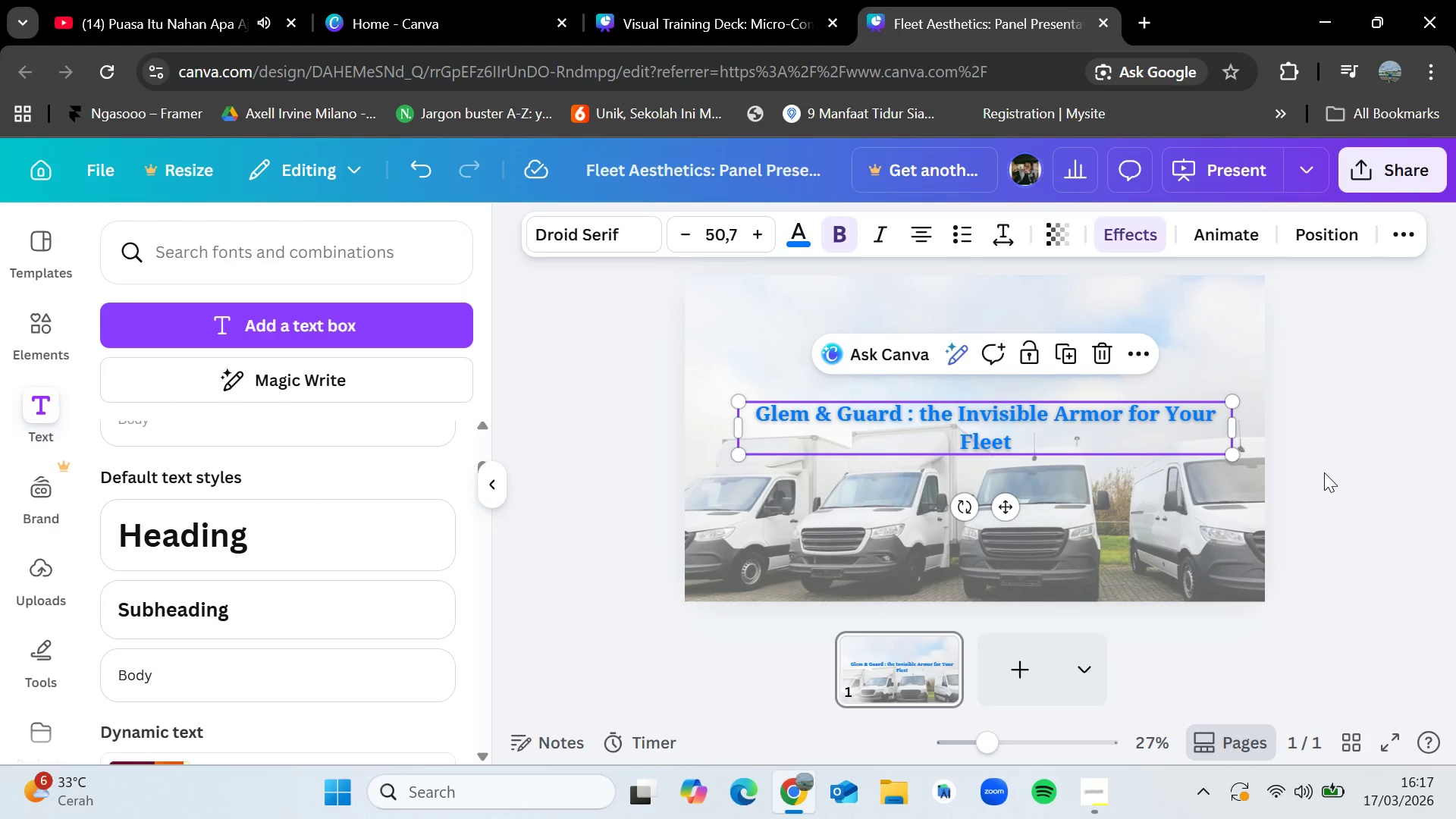 
left_click([1072, 800])